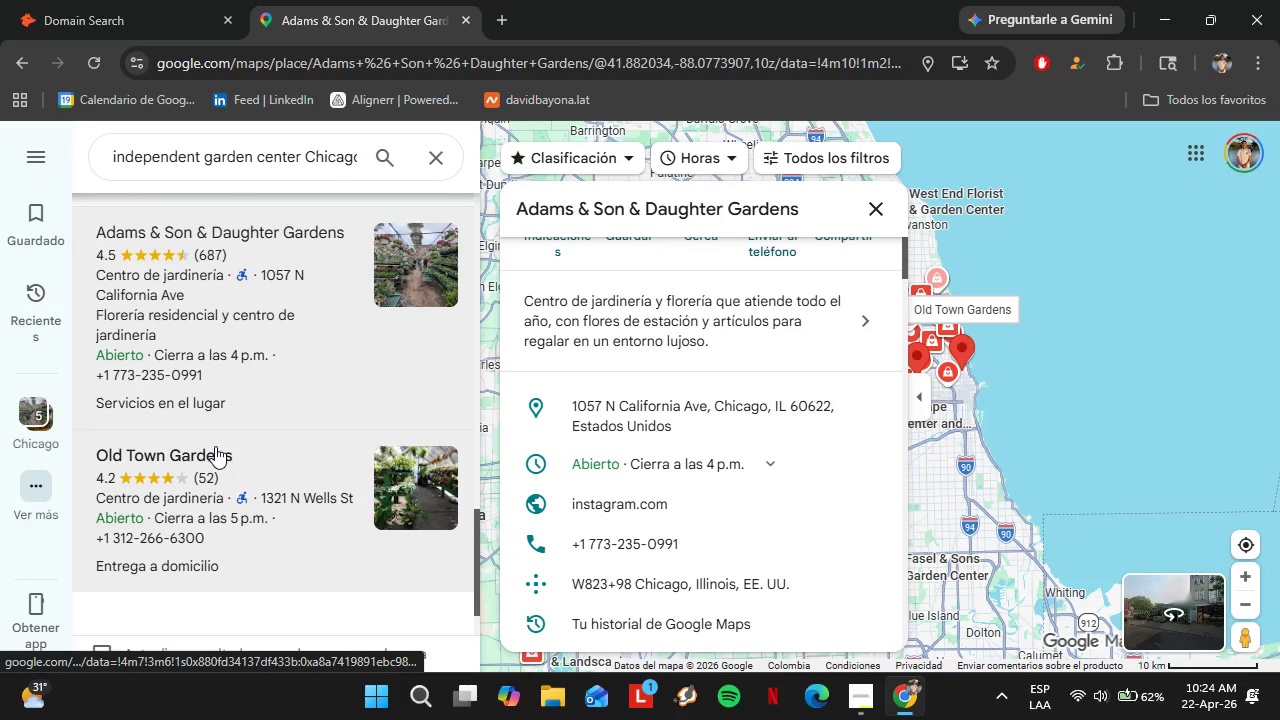 
left_click([215, 446])
 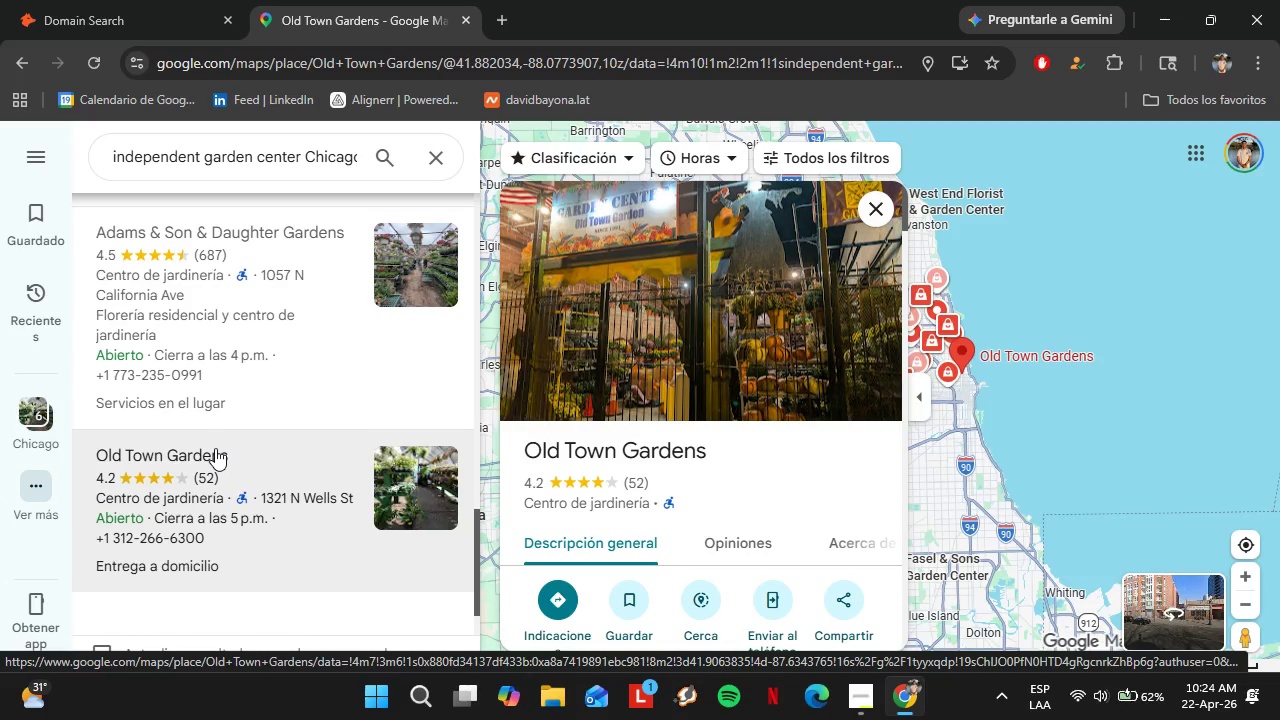 
wait(6.73)
 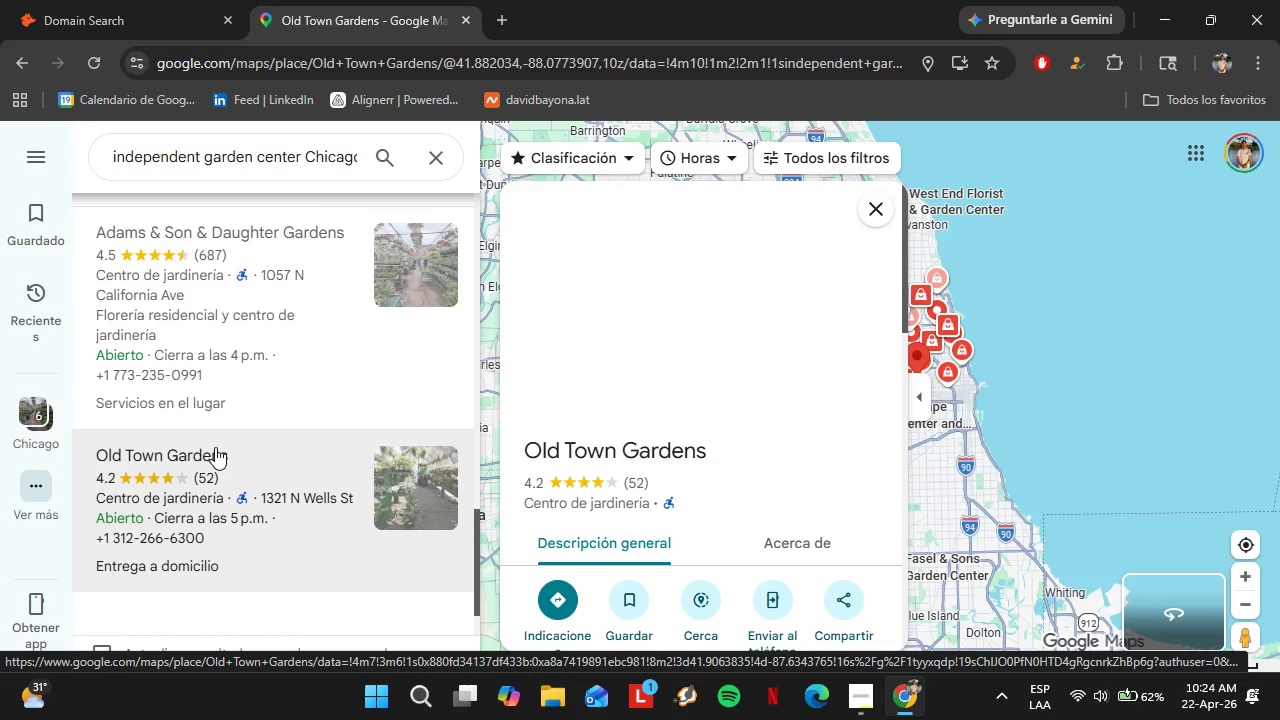 
scroll: coordinate [317, 458], scroll_direction: down, amount: 5.0
 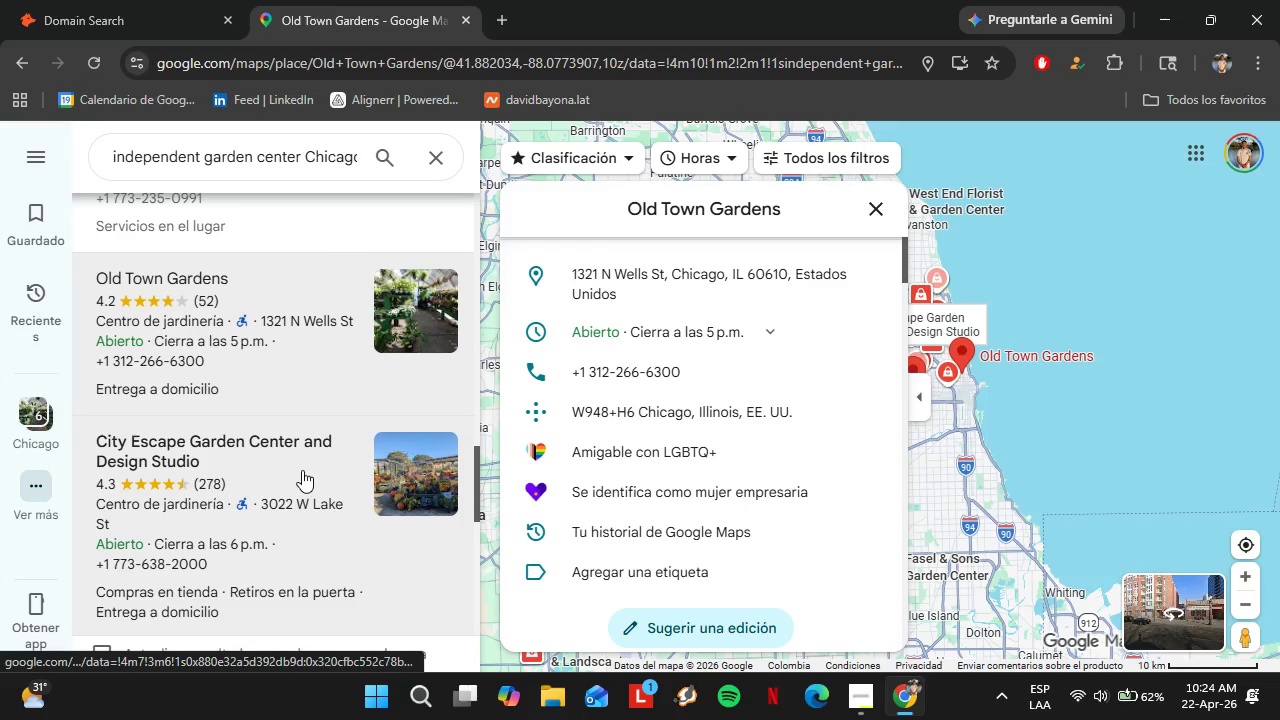 
left_click([302, 470])
 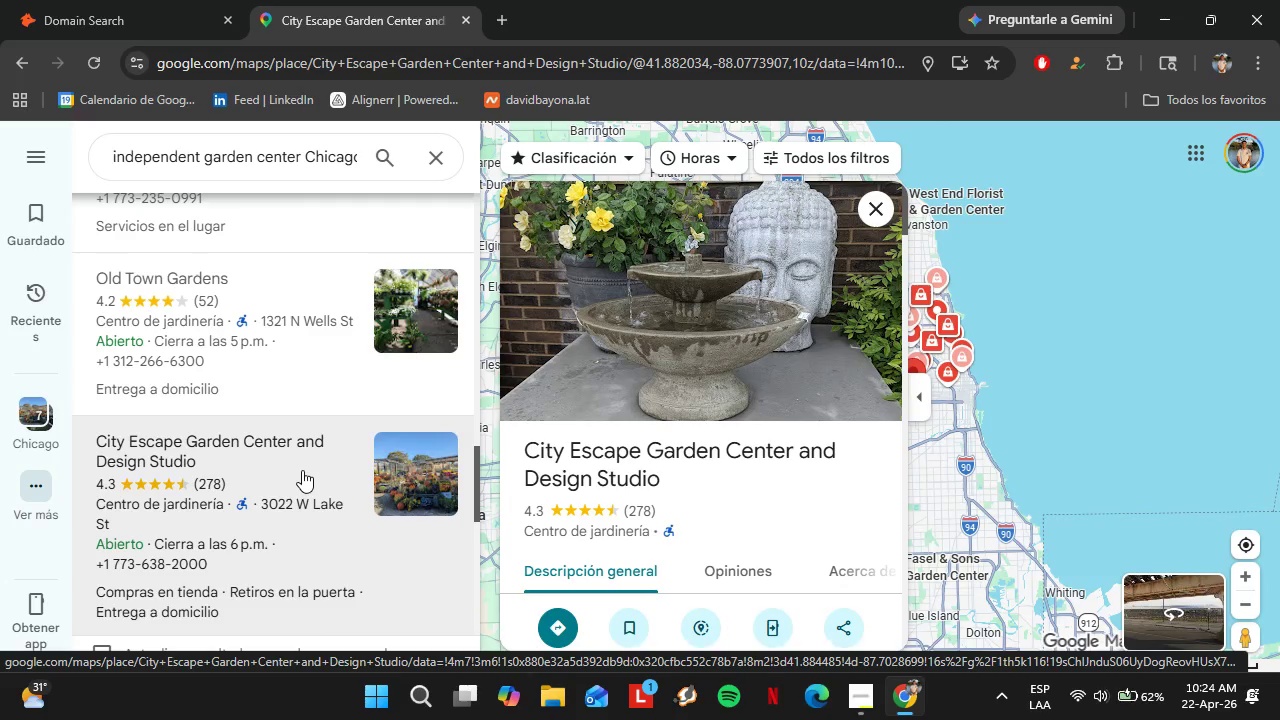 
wait(9.78)
 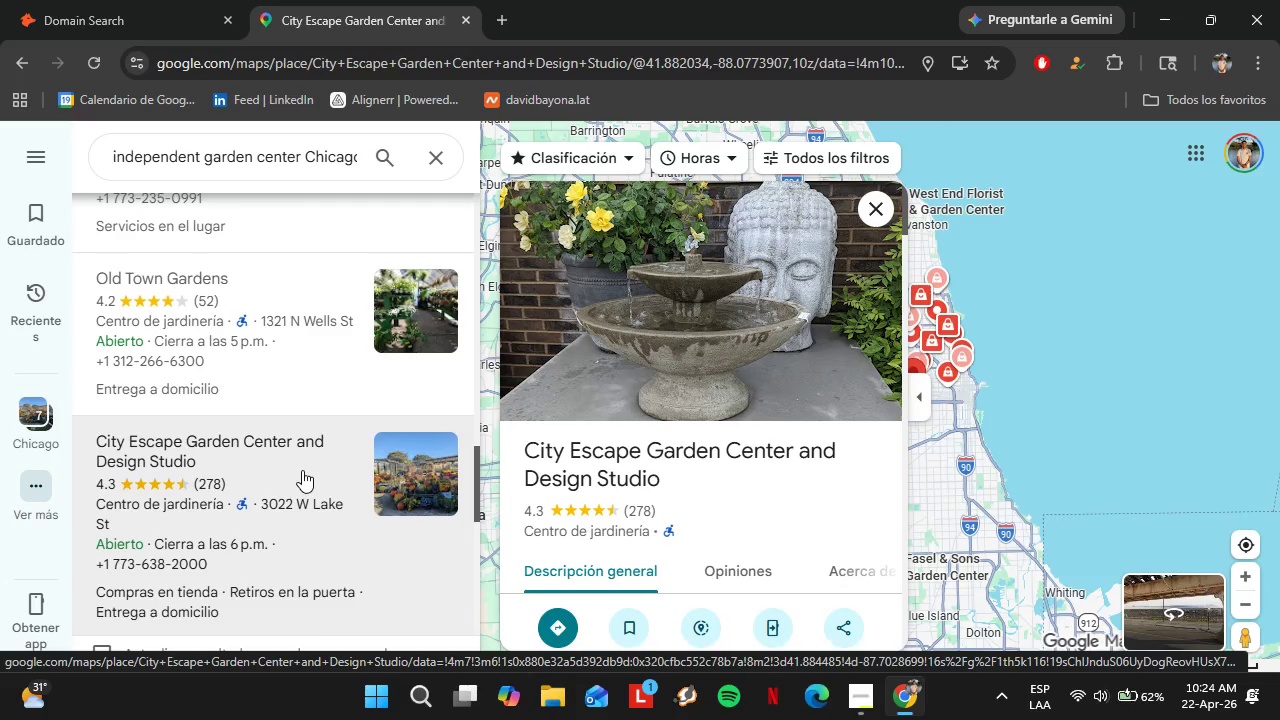 
scroll: coordinate [752, 363], scroll_direction: down, amount: 2.0
 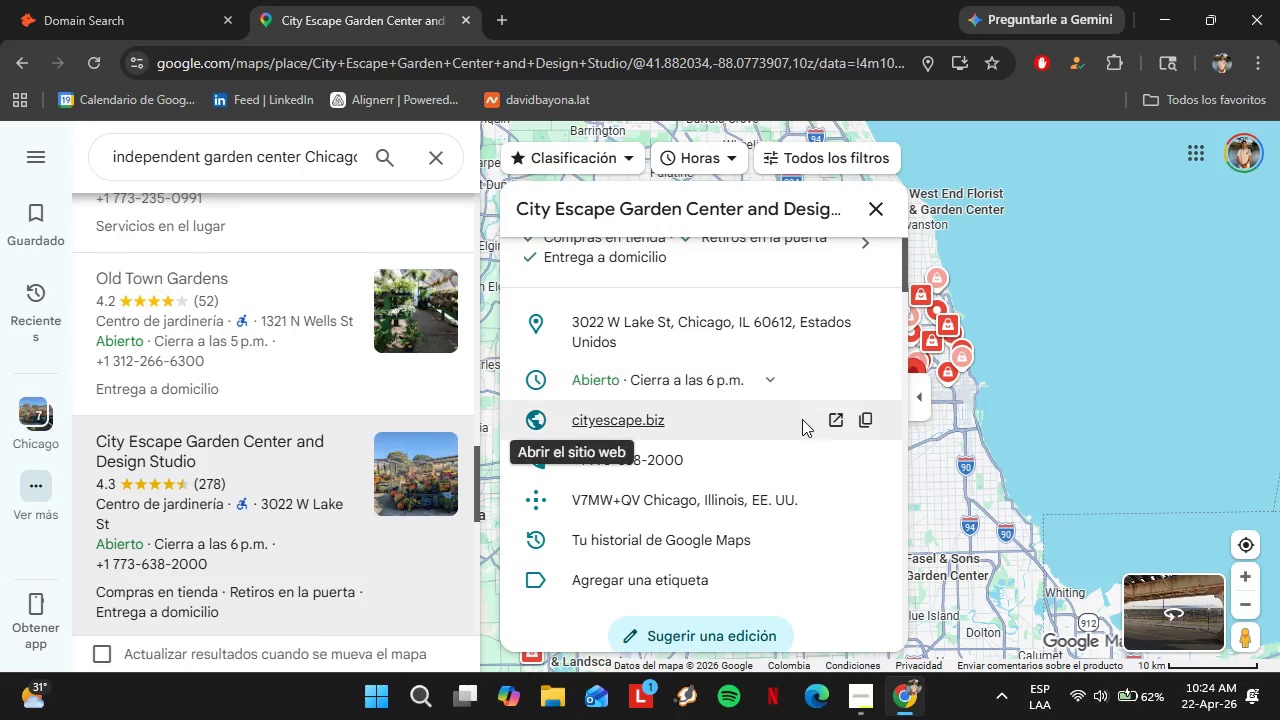 
left_click([865, 424])
 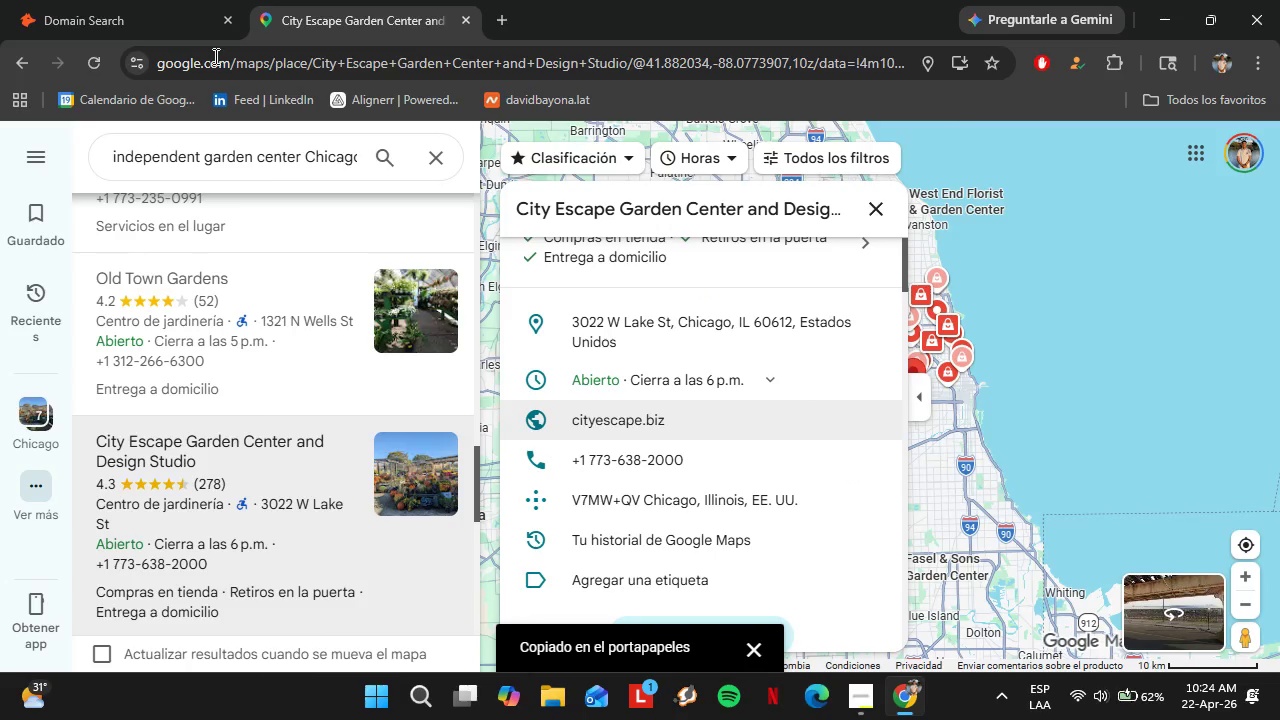 
left_click([140, 0])
 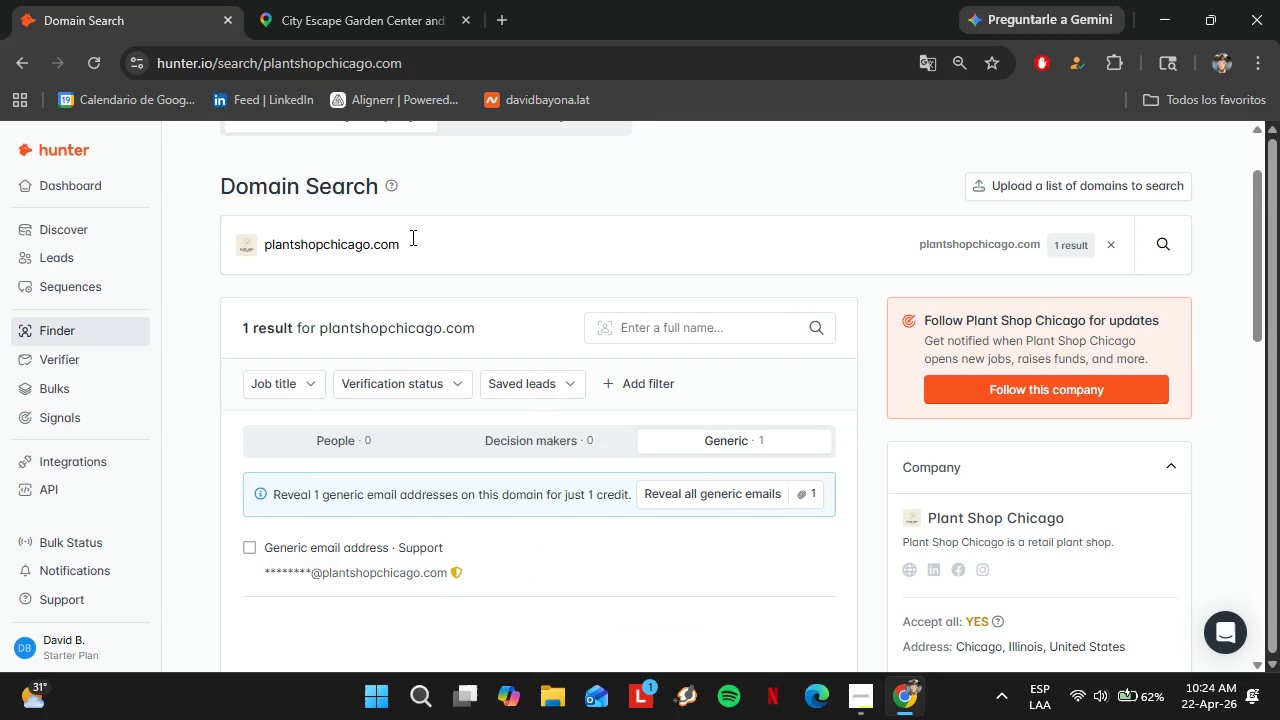 
left_click_drag(start_coordinate=[412, 236], to_coordinate=[172, 252])
 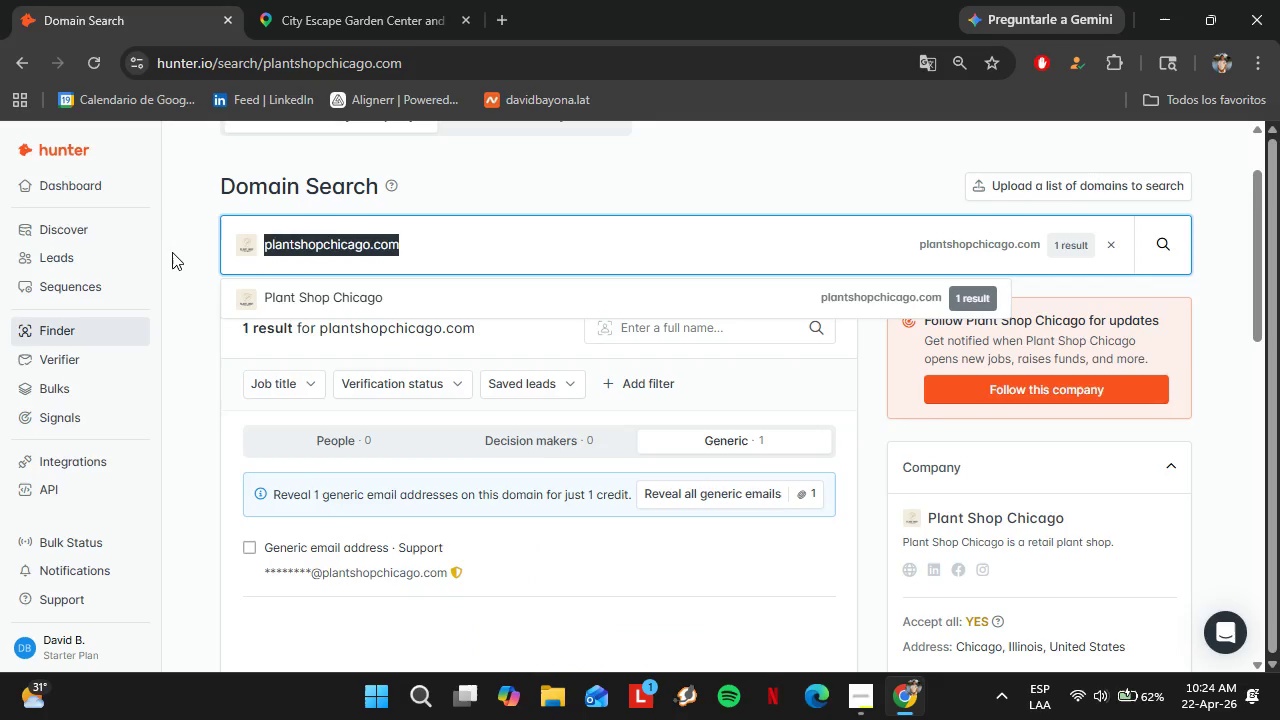 
key(Control+V)
 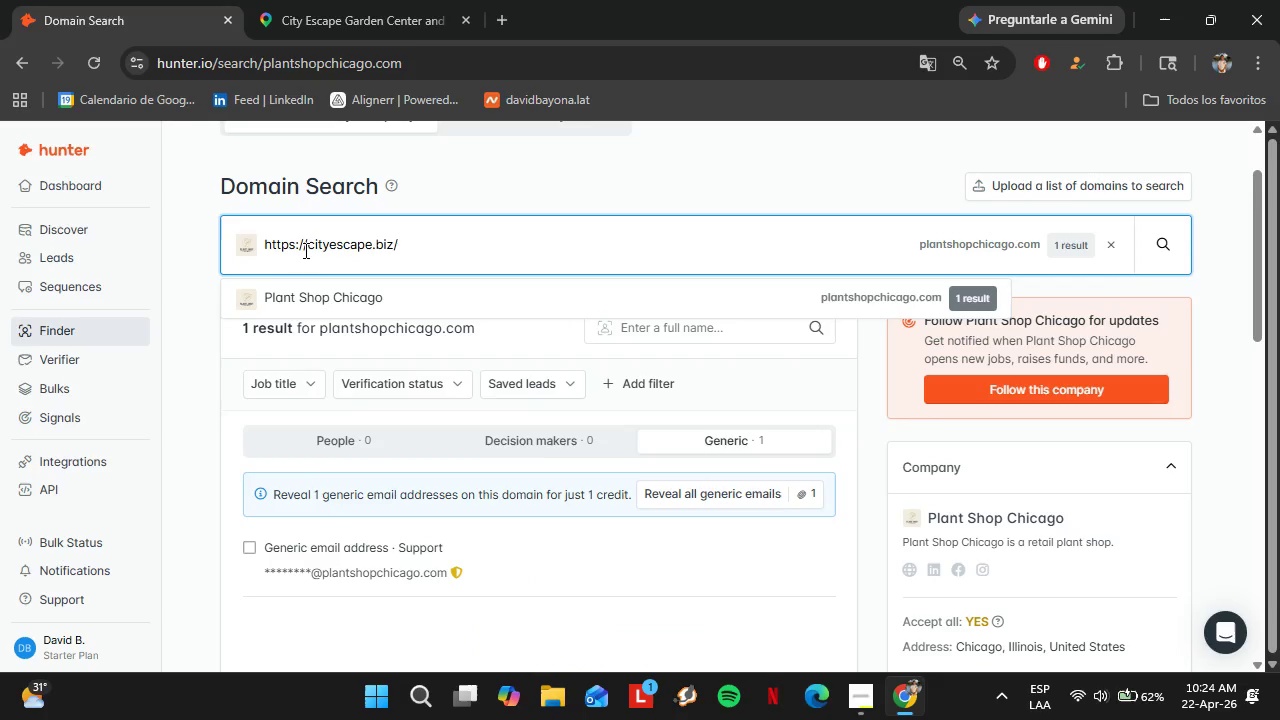 
left_click([299, 0])
 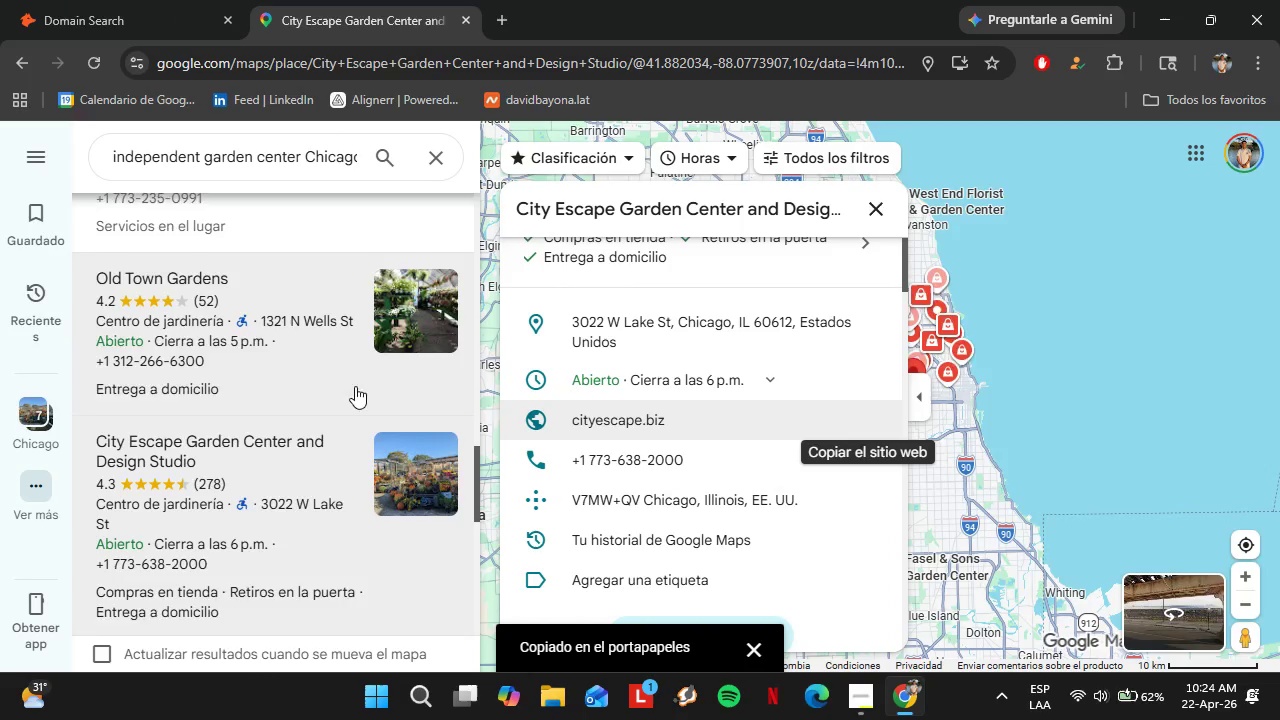 
left_click([210, 375])
 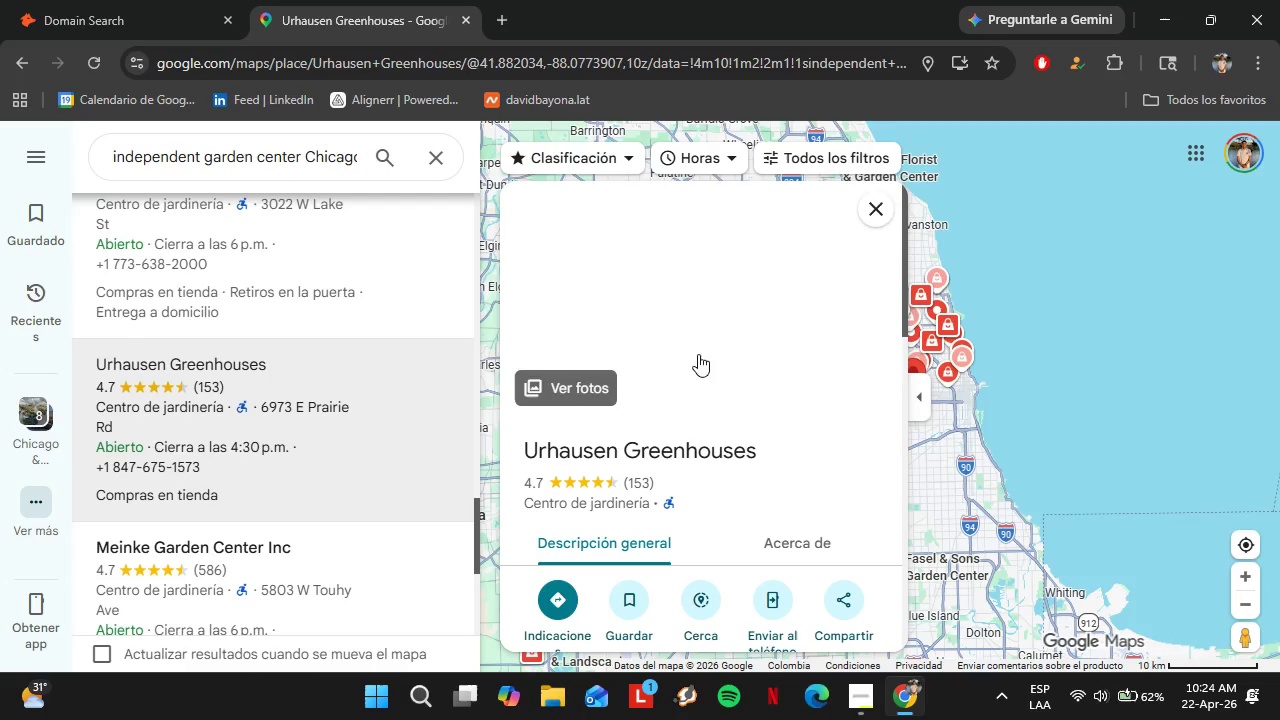 
scroll: coordinate [698, 355], scroll_direction: down, amount: 7.0
 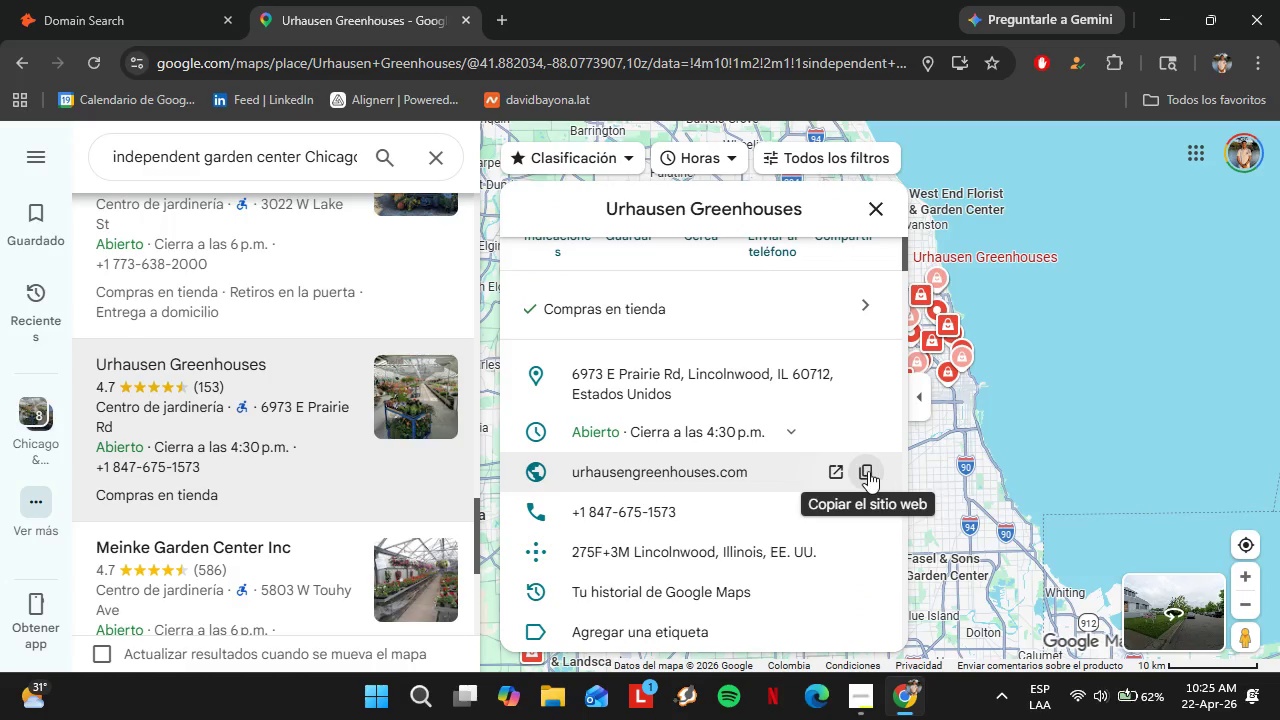 
left_click([868, 471])
 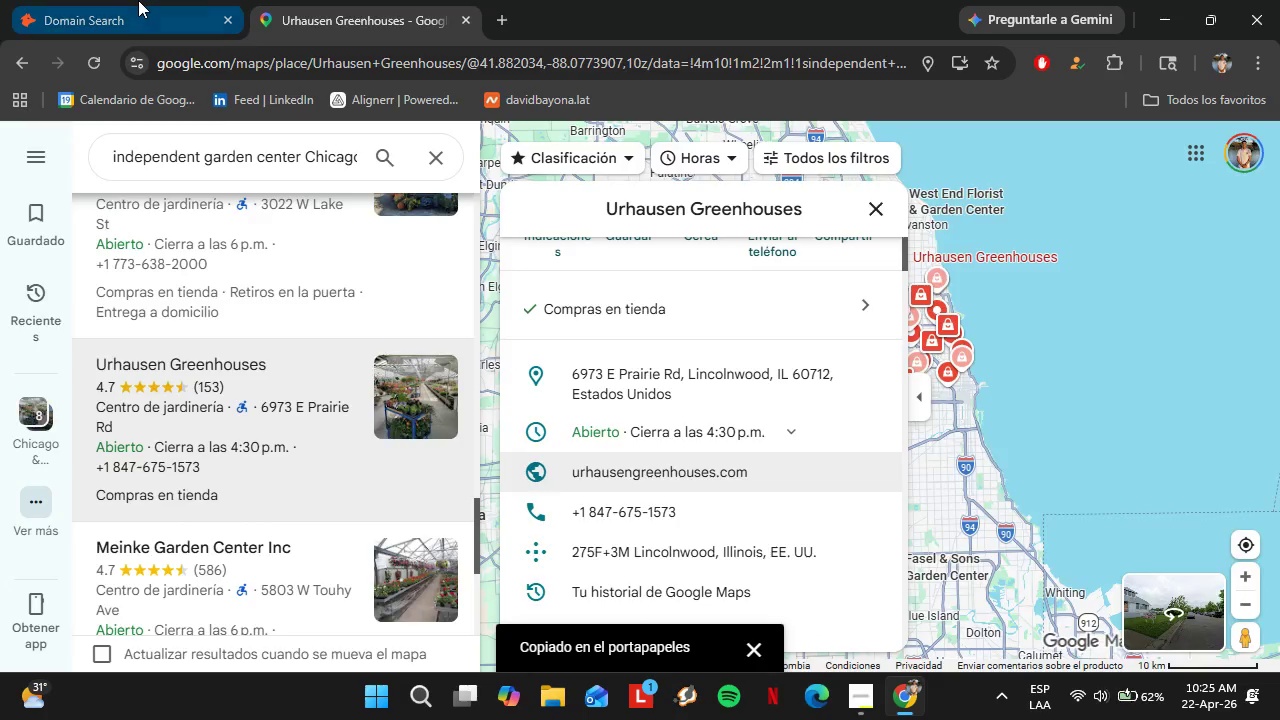 
left_click([138, 0])
 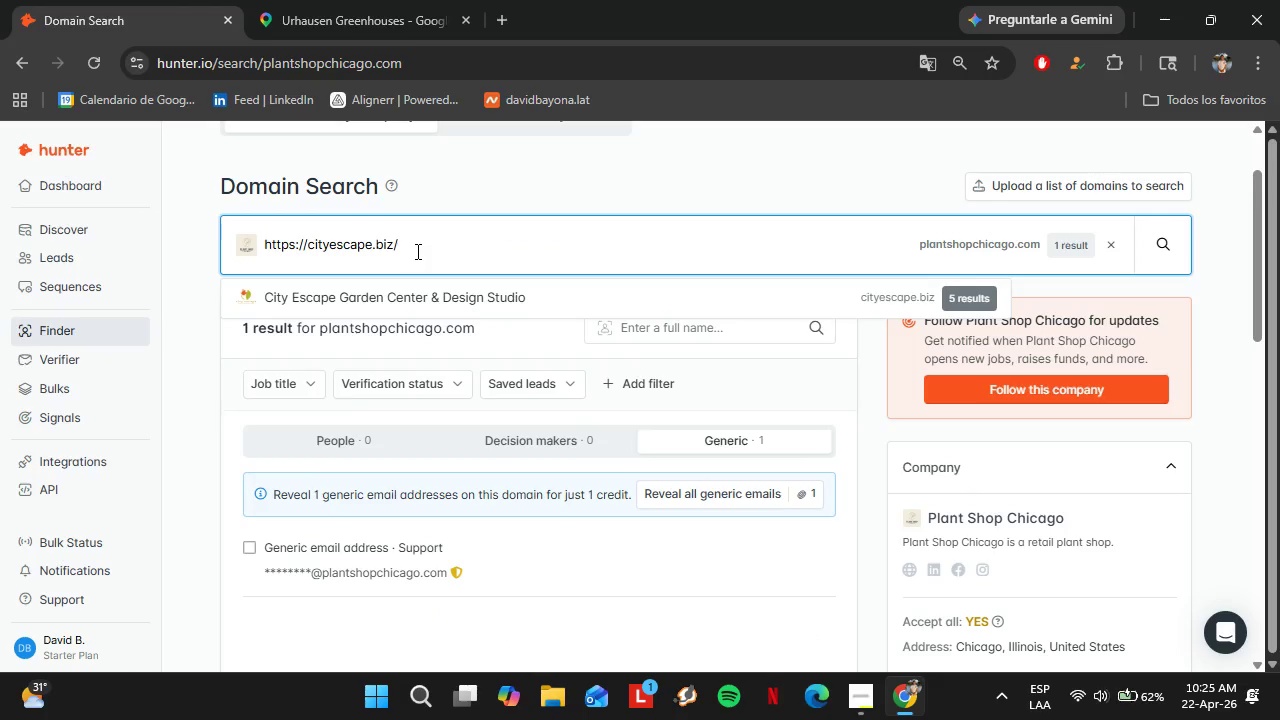 
left_click_drag(start_coordinate=[416, 251], to_coordinate=[209, 288])
 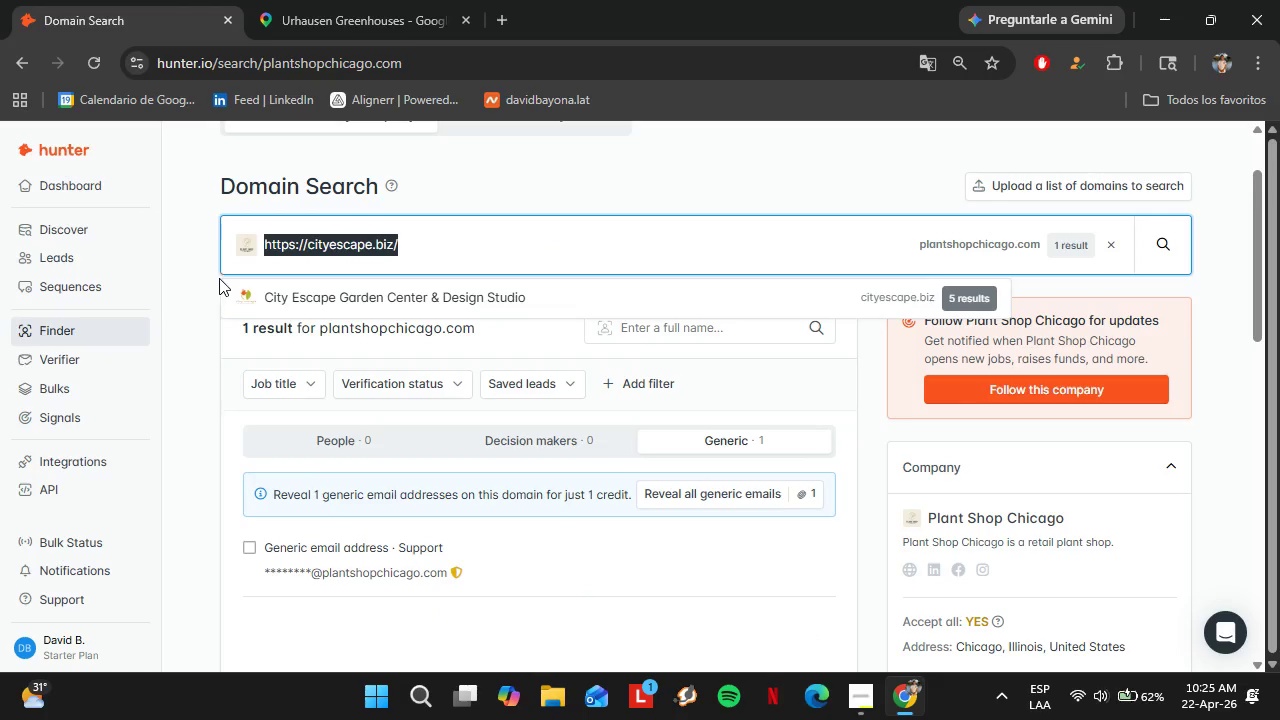 
hold_key(key=ControlLeft, duration=0.66)
 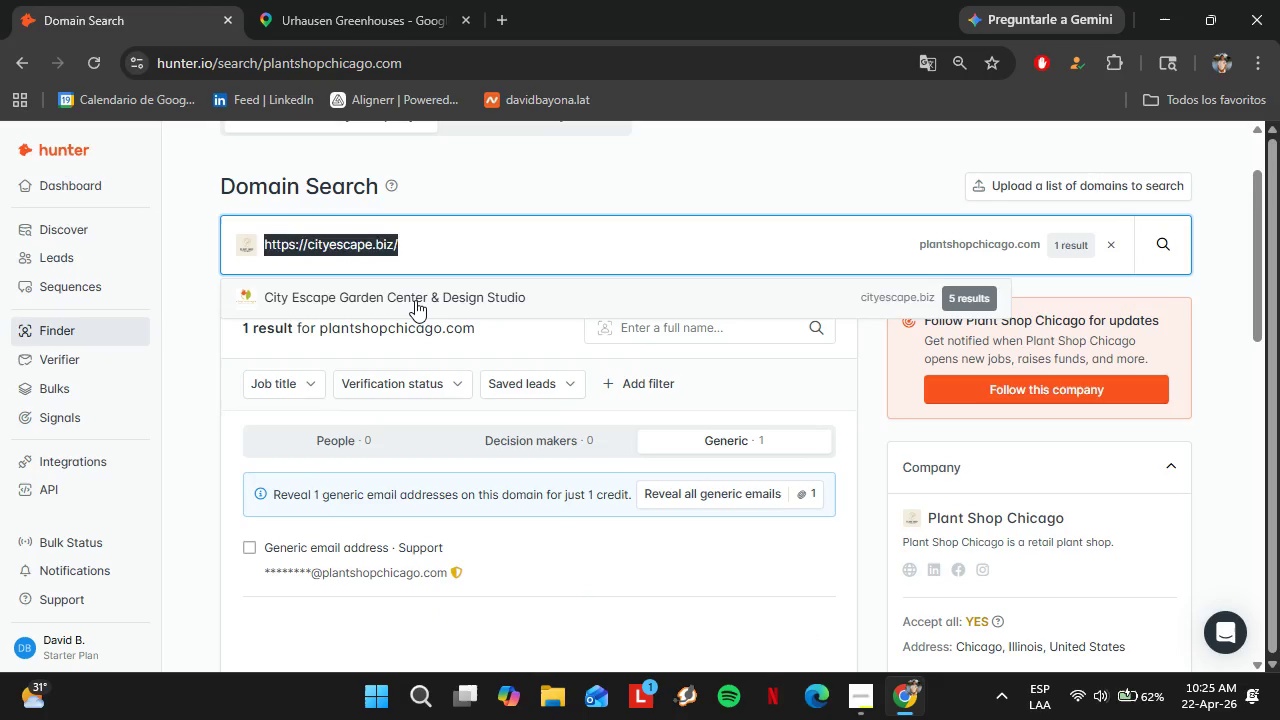 
left_click([415, 300])
 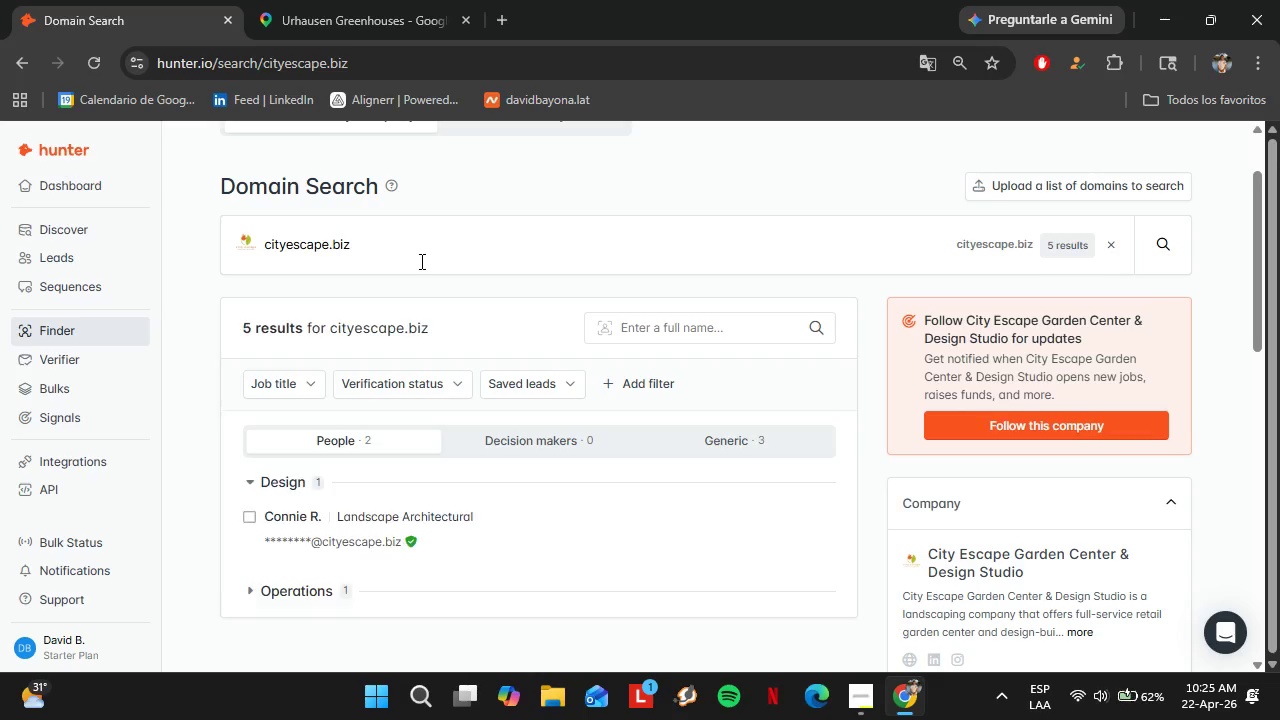 
left_click_drag(start_coordinate=[420, 261], to_coordinate=[237, 258])
 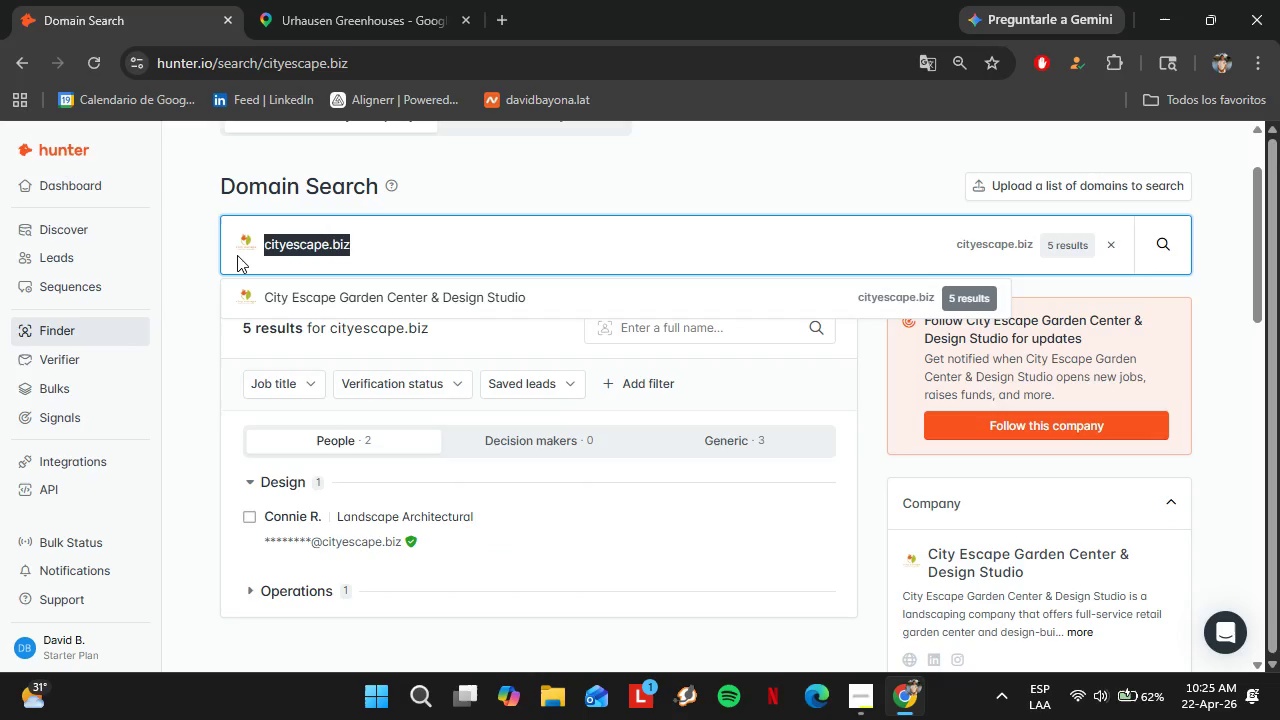 
key(Control+V)
 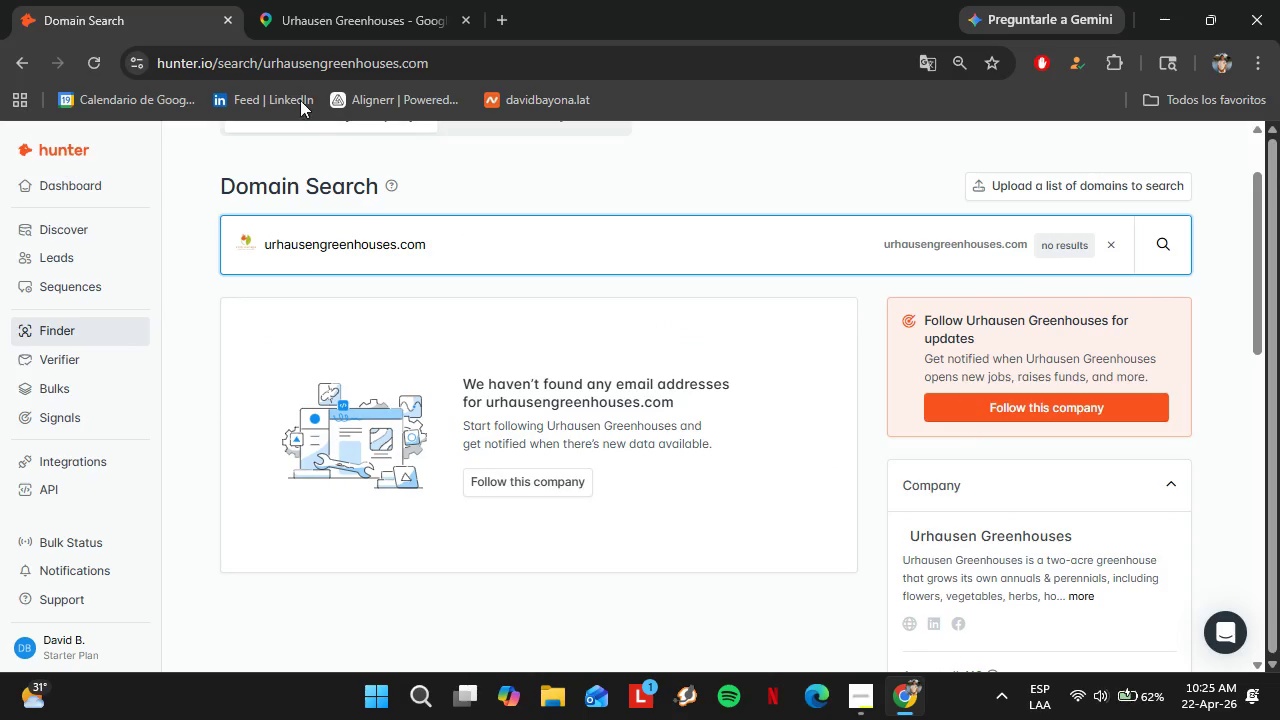 
scroll: coordinate [287, 291], scroll_direction: down, amount: 3.0
 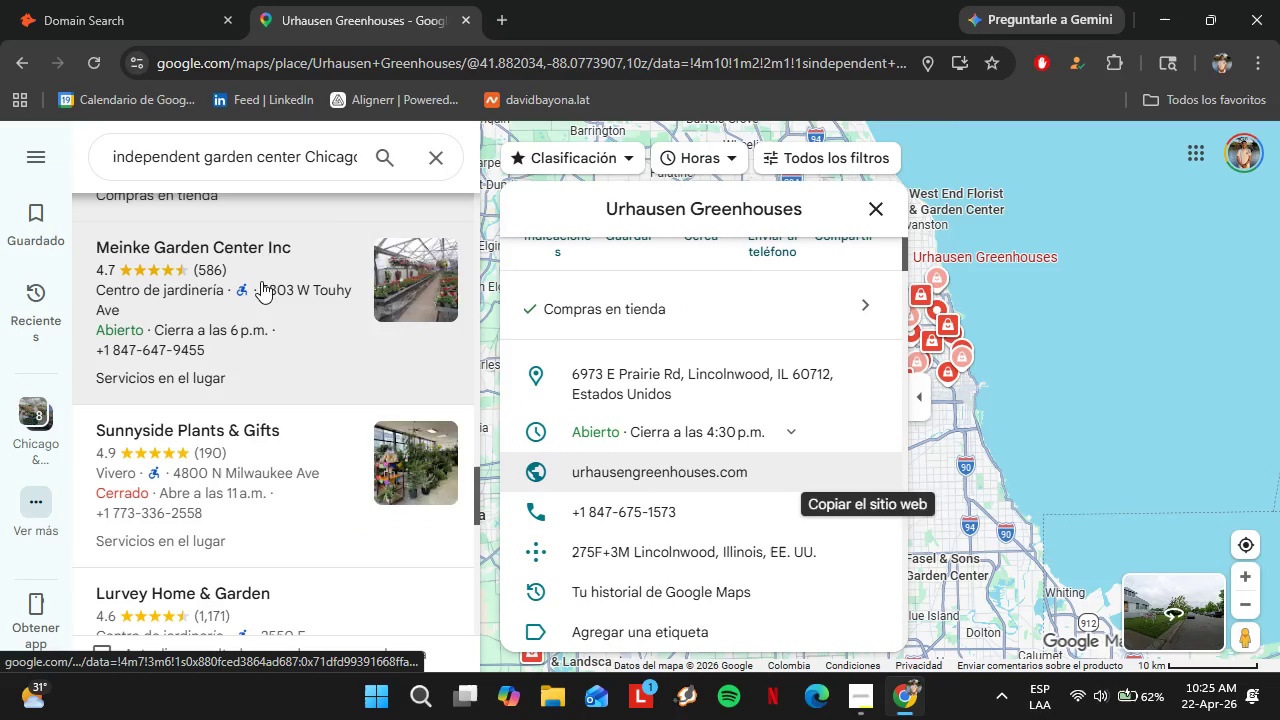 
left_click([260, 278])
 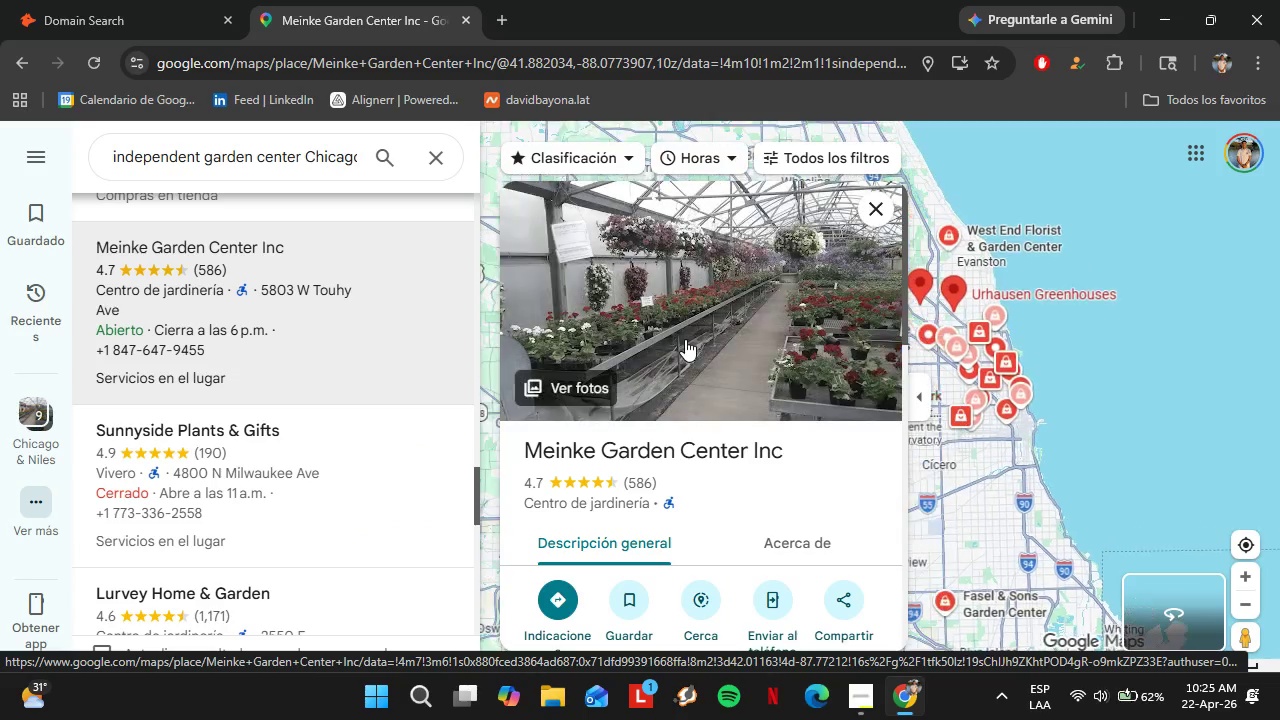 
scroll: coordinate [719, 399], scroll_direction: down, amount: 5.0
 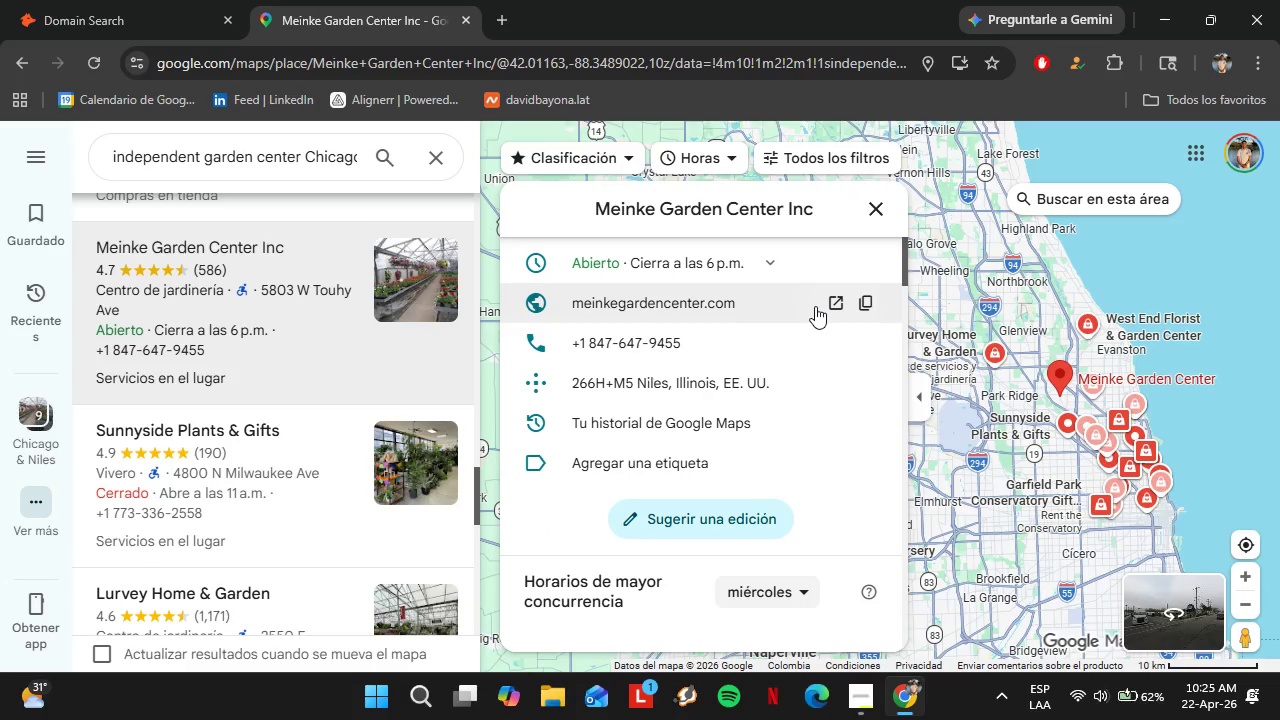 
left_click([859, 304])
 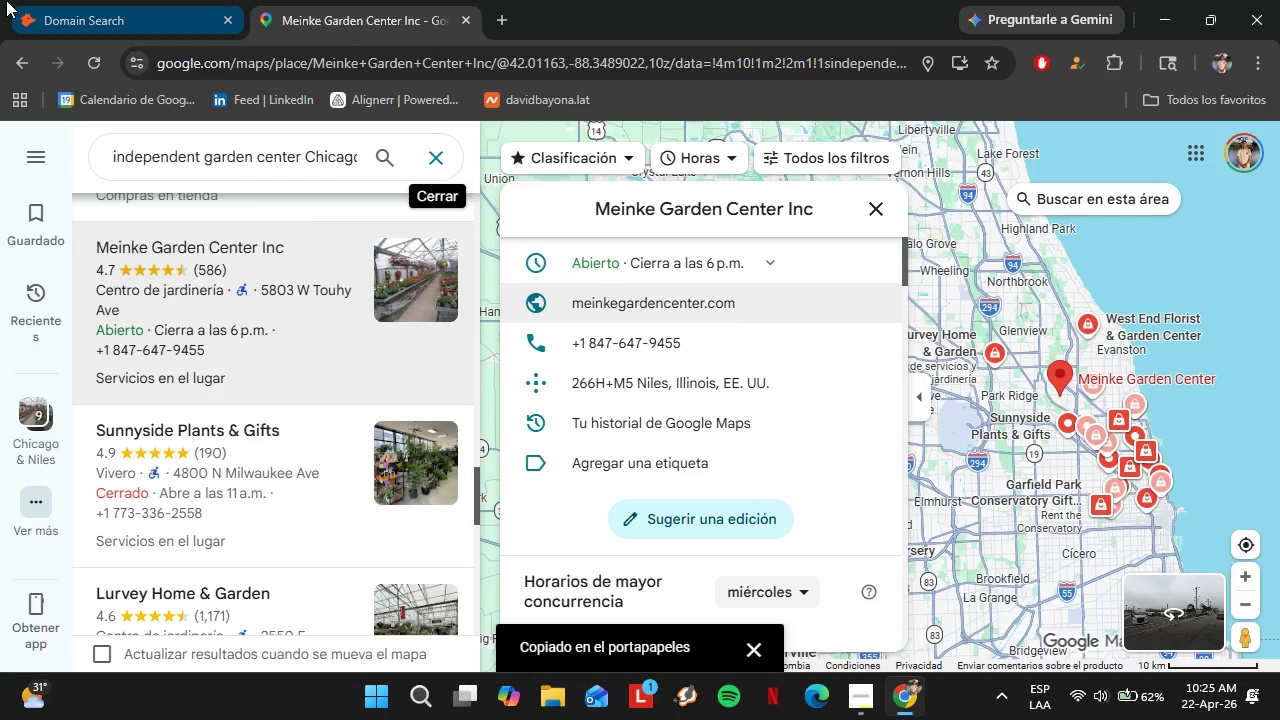 
left_click([14, 0])
 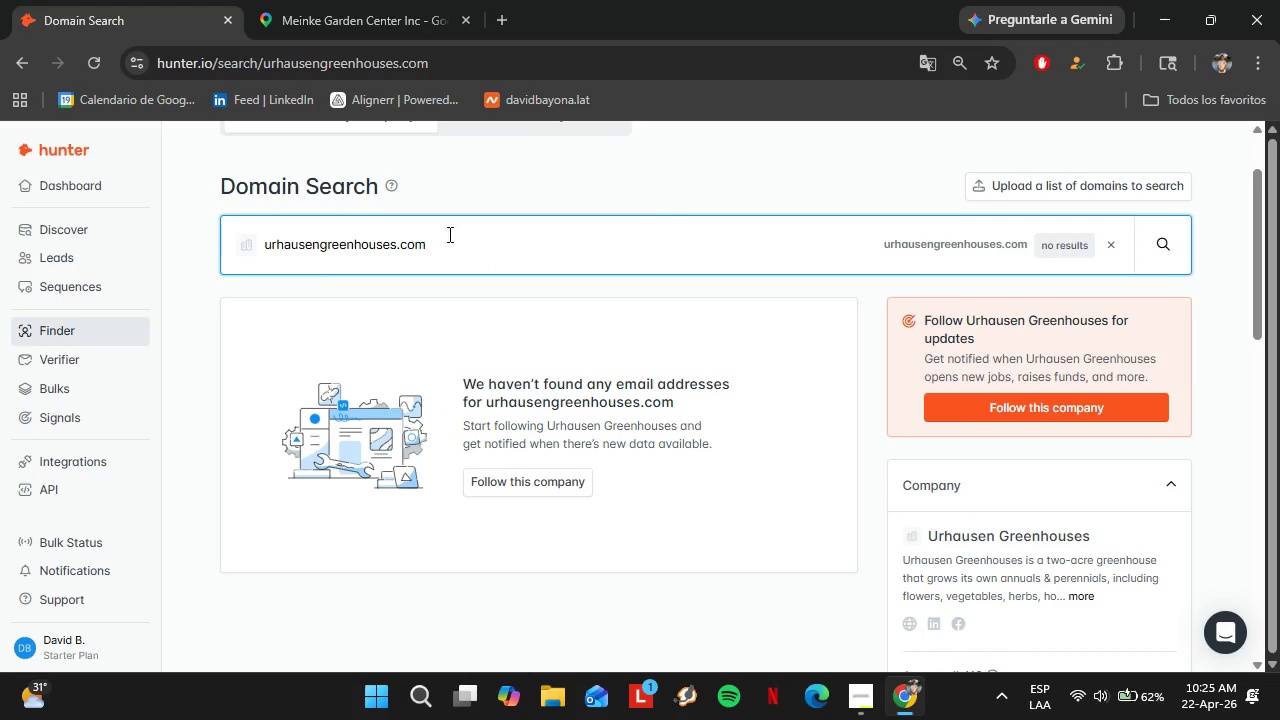 
left_click_drag(start_coordinate=[448, 234], to_coordinate=[196, 220])
 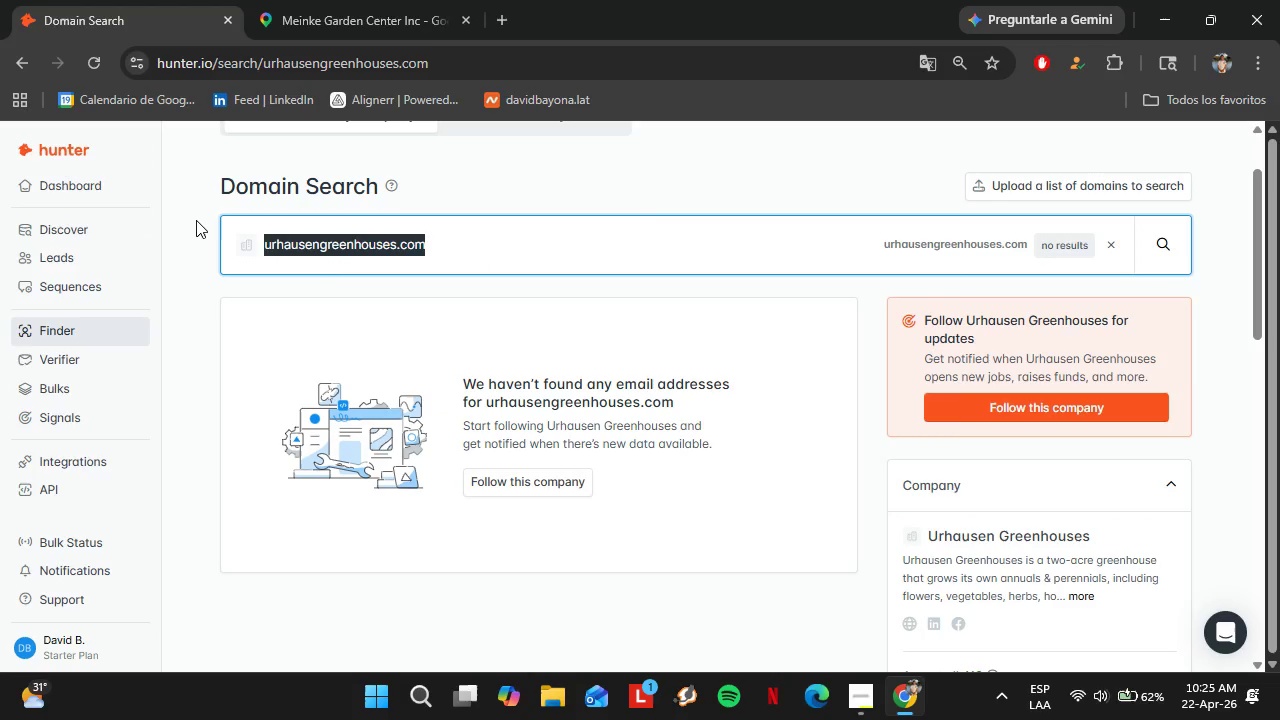 
key(Control+V)
 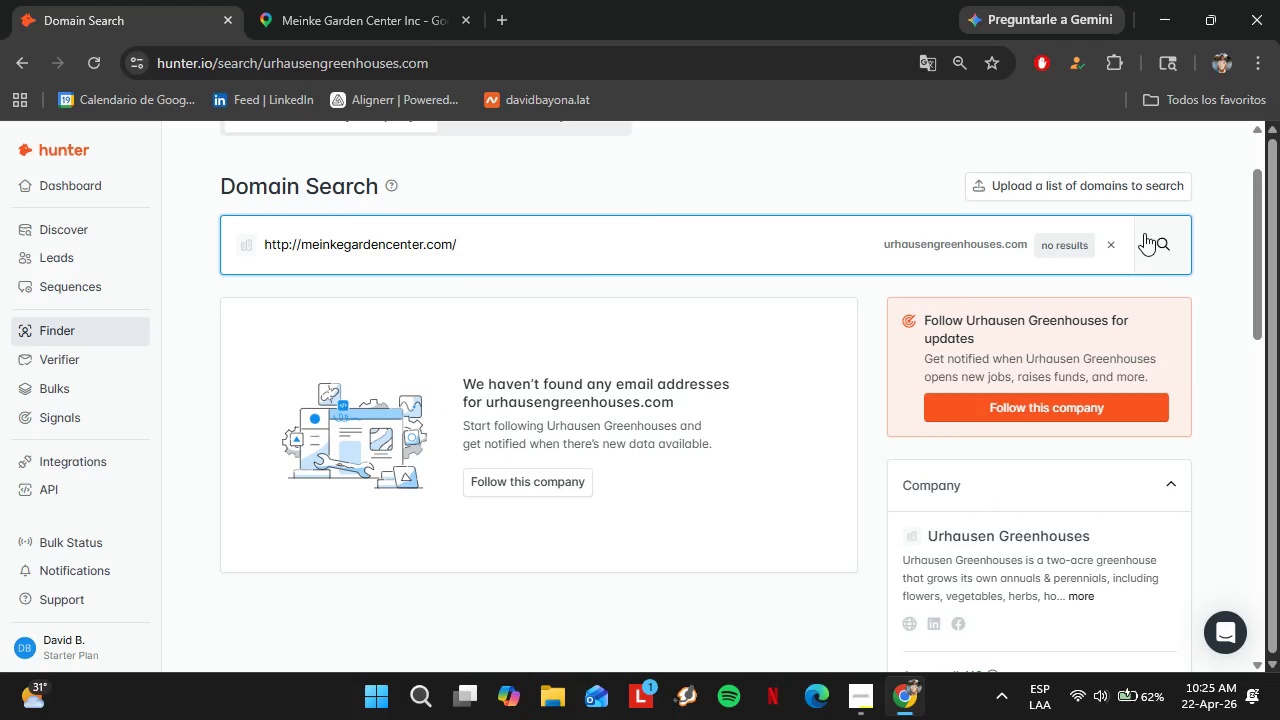 
wait(5.24)
 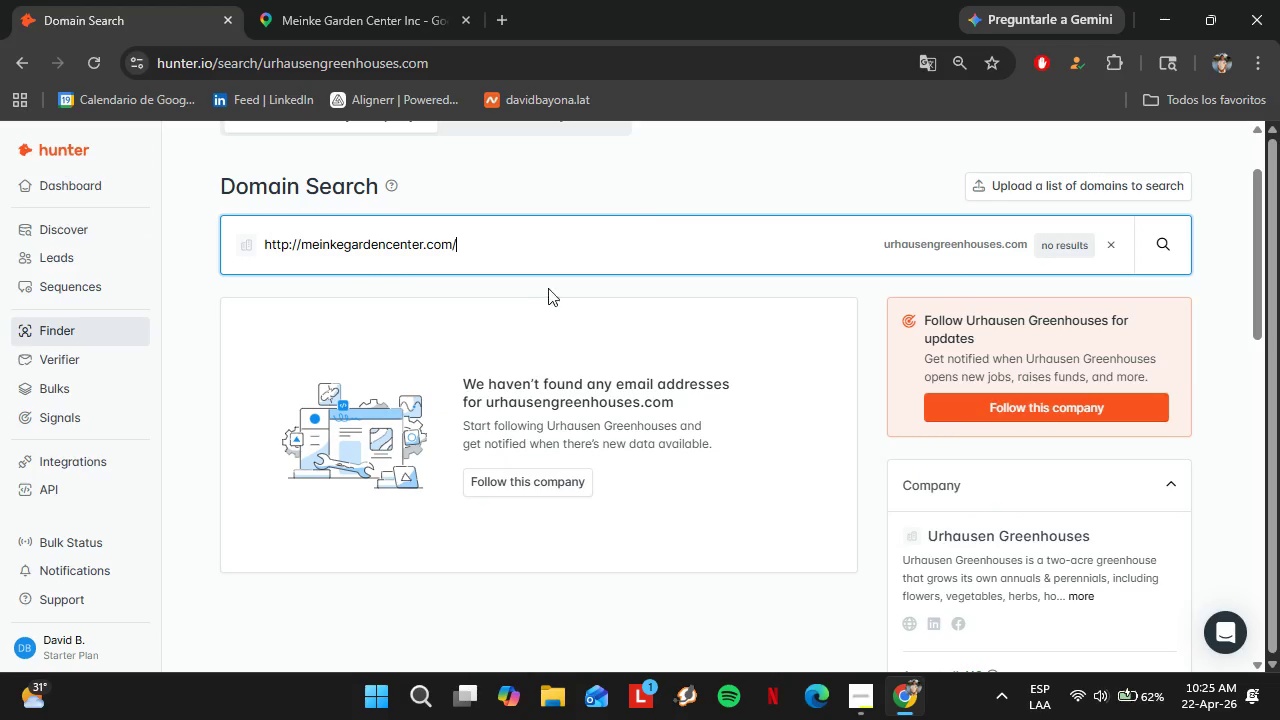 
left_click([362, 0])
 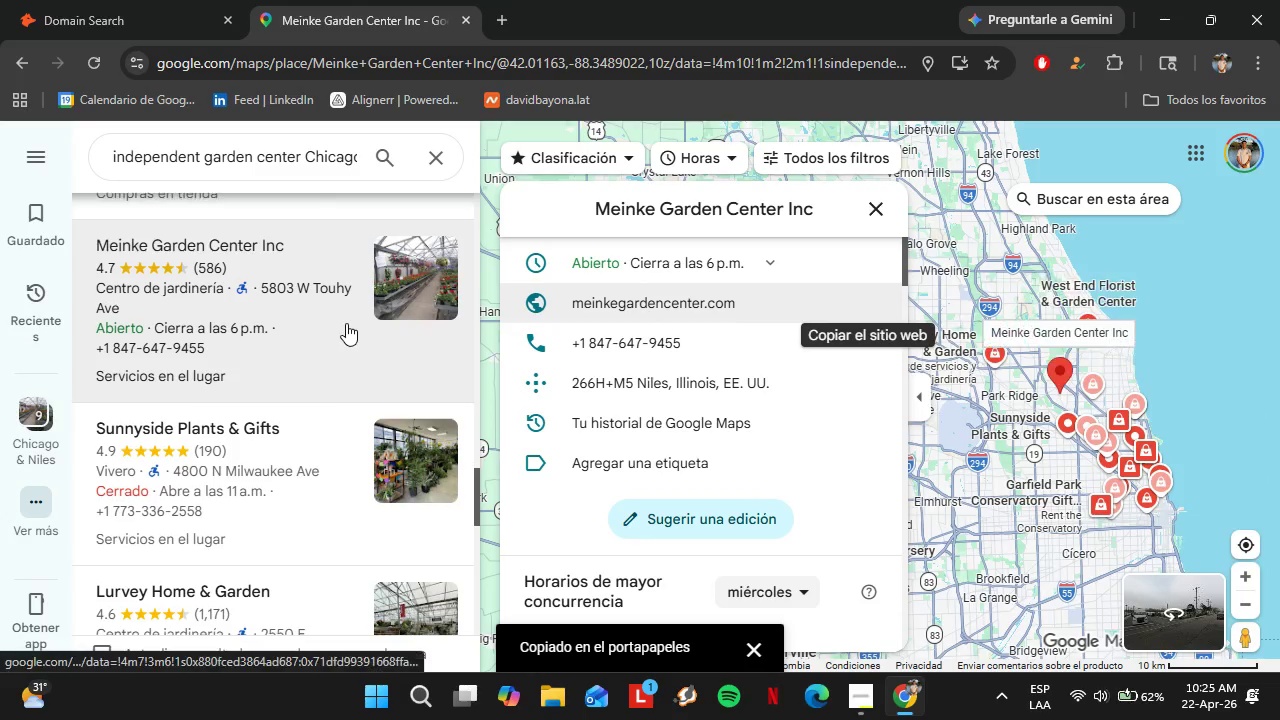 
scroll: coordinate [347, 323], scroll_direction: down, amount: 1.0
 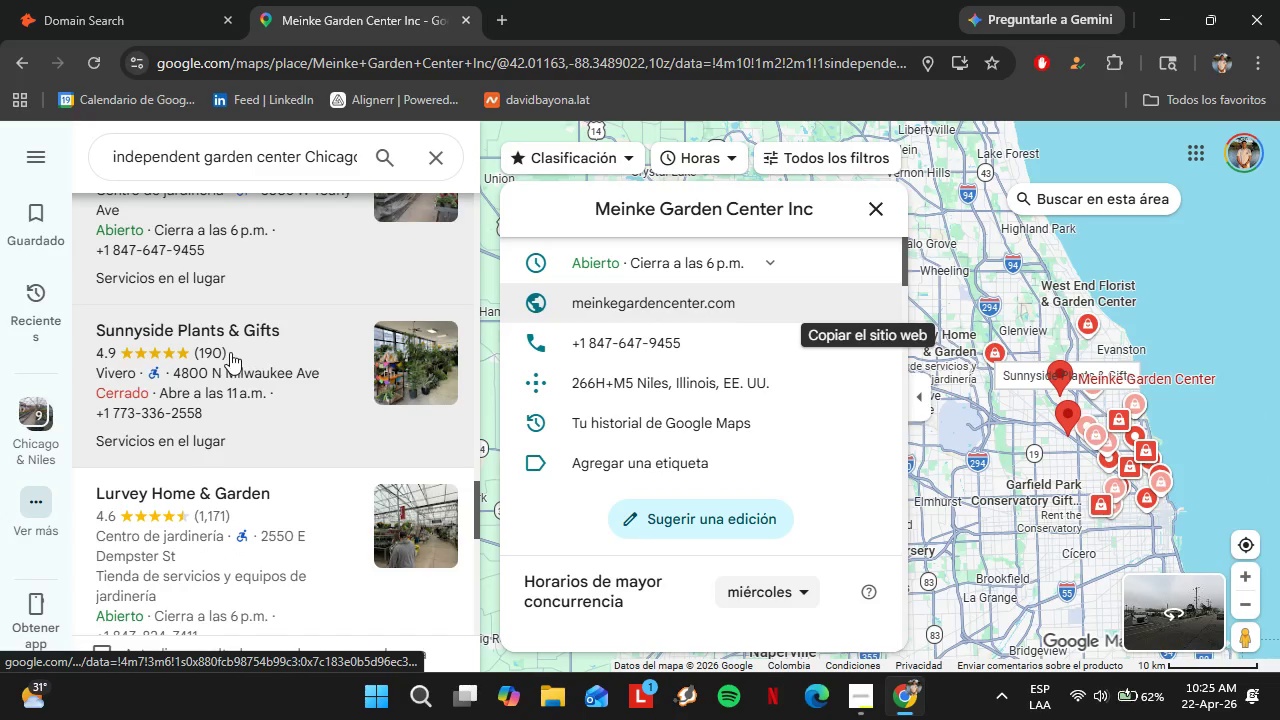 
left_click([230, 350])
 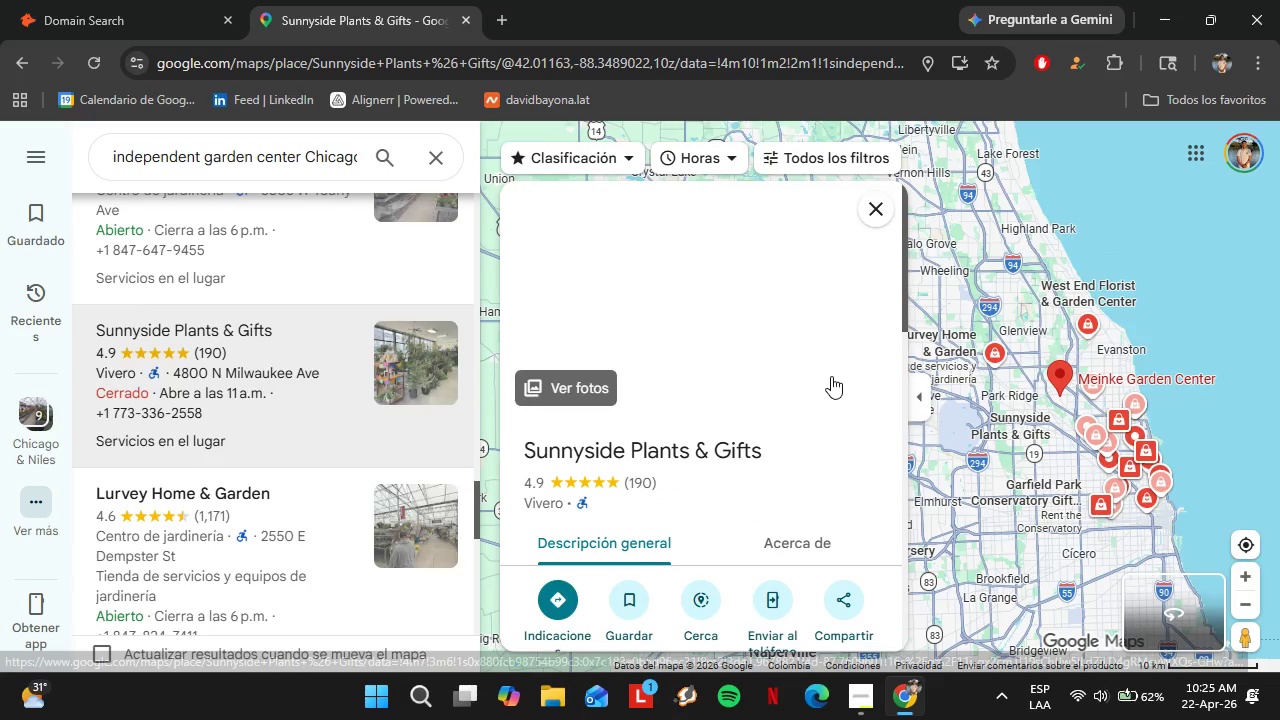 
scroll: coordinate [803, 362], scroll_direction: down, amount: 3.0
 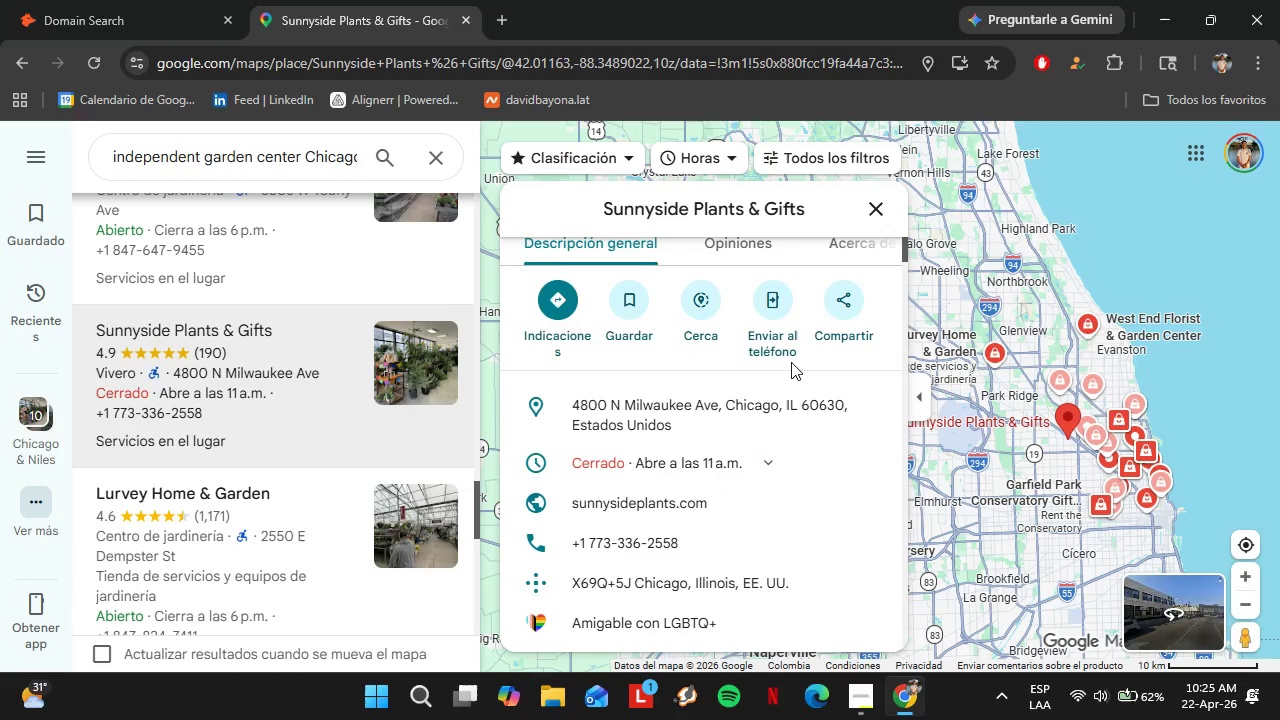 
scroll: coordinate [791, 362], scroll_direction: none, amount: 0.0
 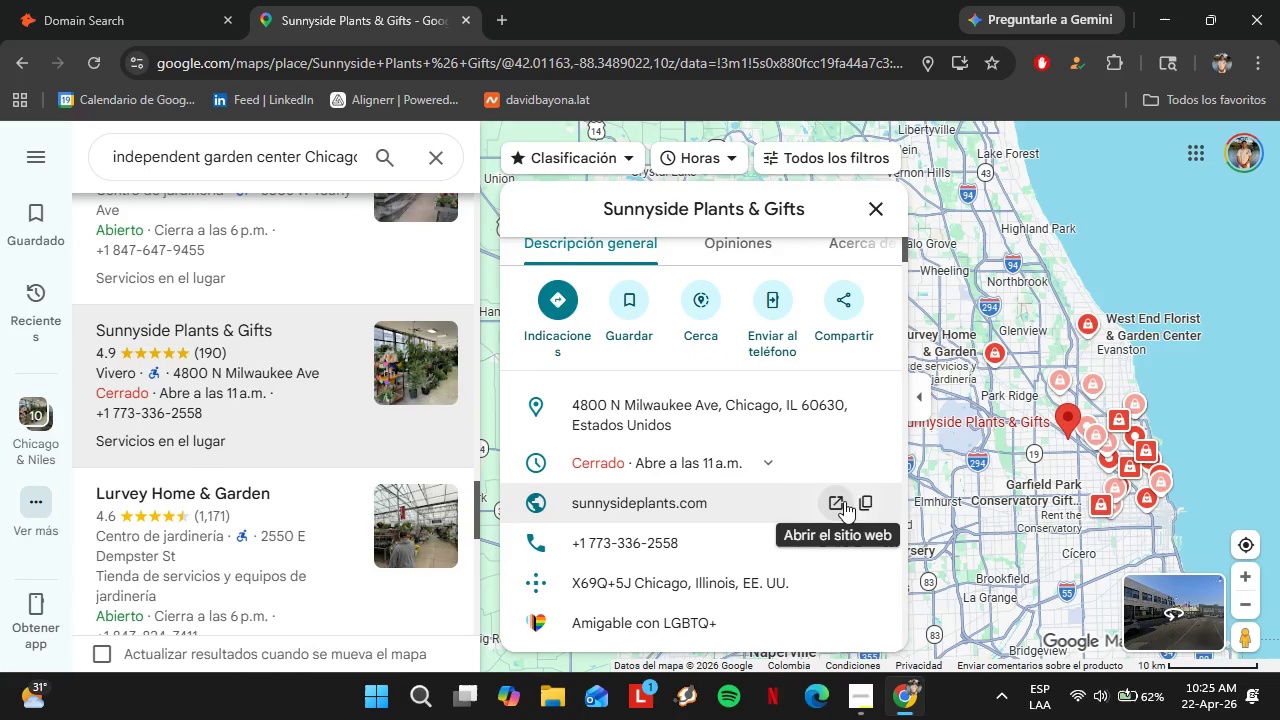 
left_click([863, 505])
 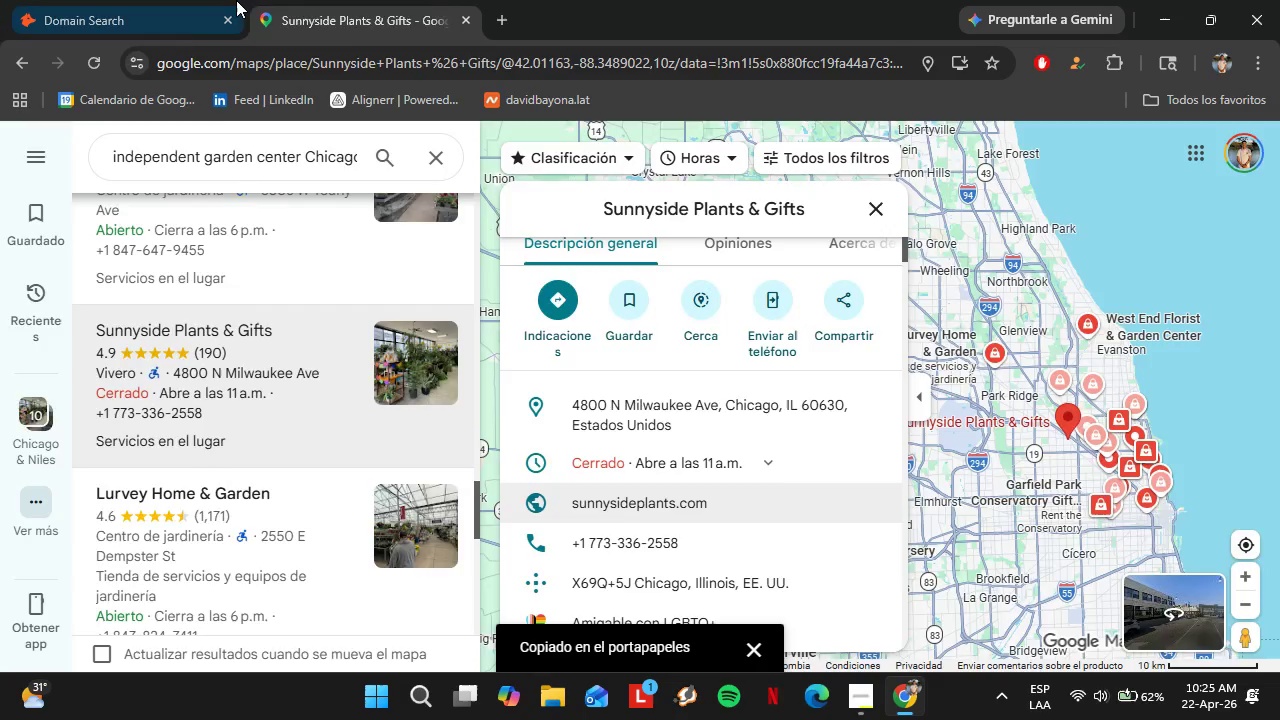 
left_click([197, 0])
 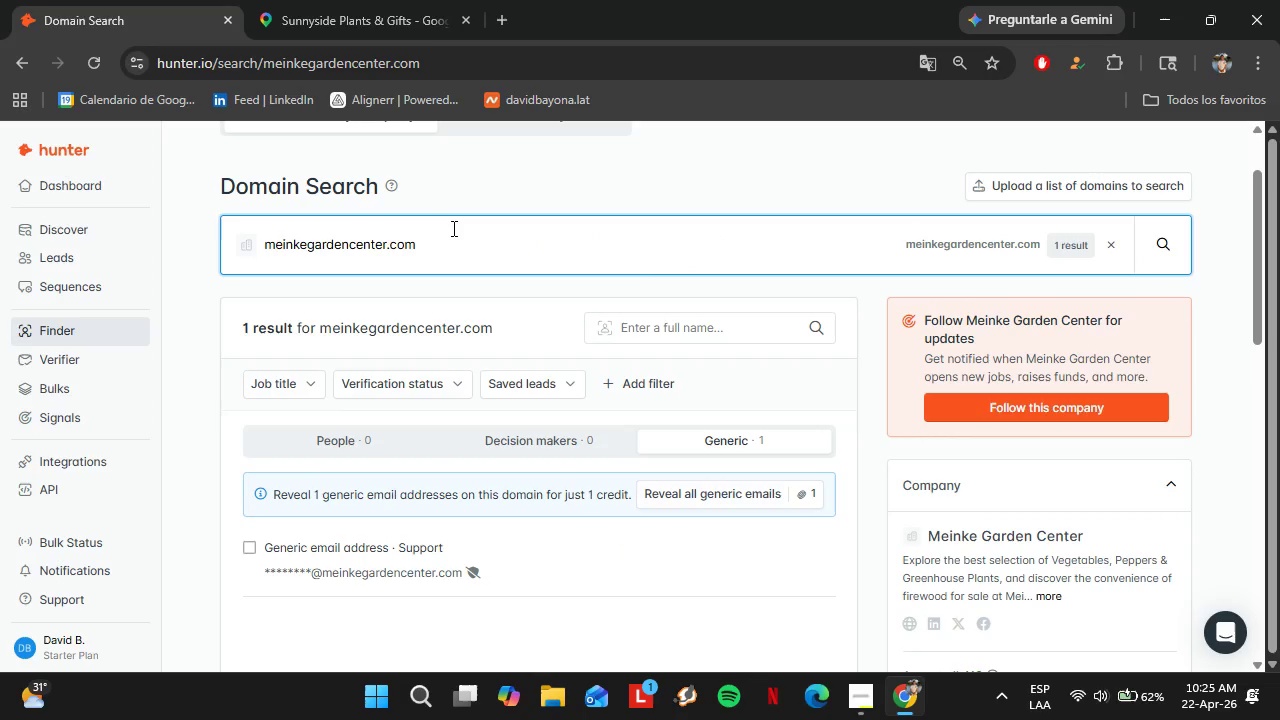 
left_click_drag(start_coordinate=[453, 233], to_coordinate=[251, 232])
 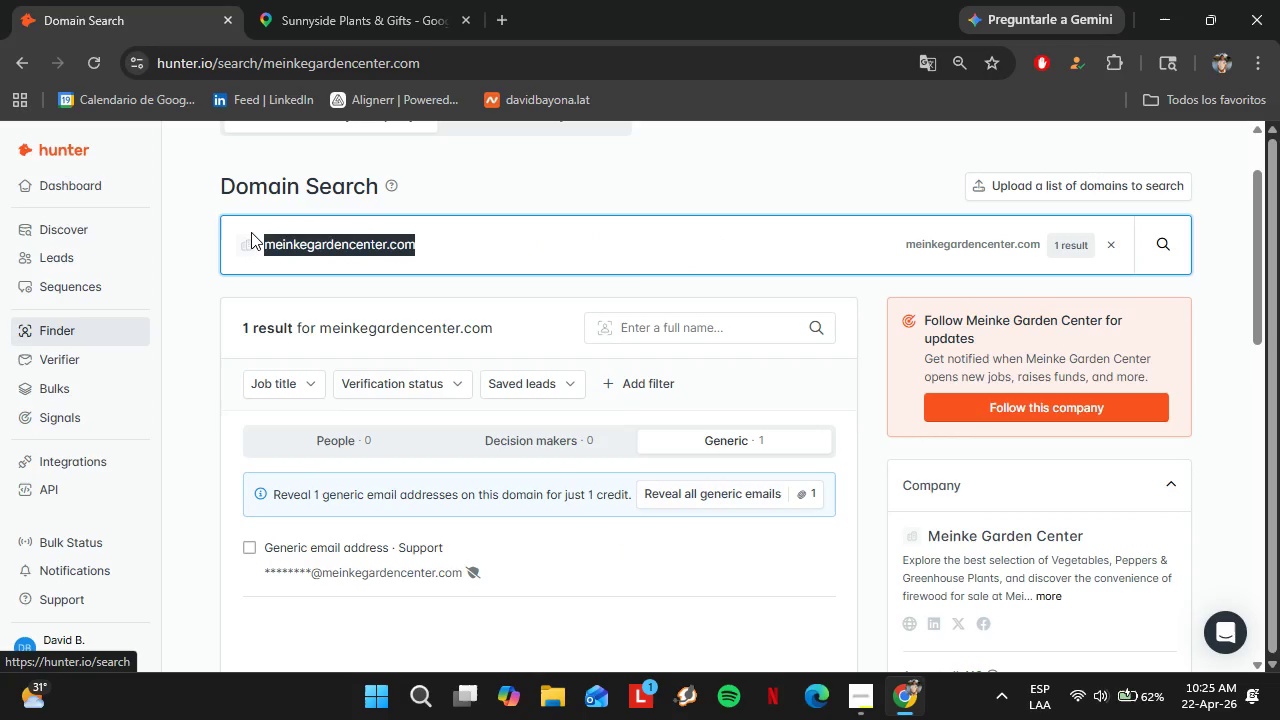 
key(Control+V)
 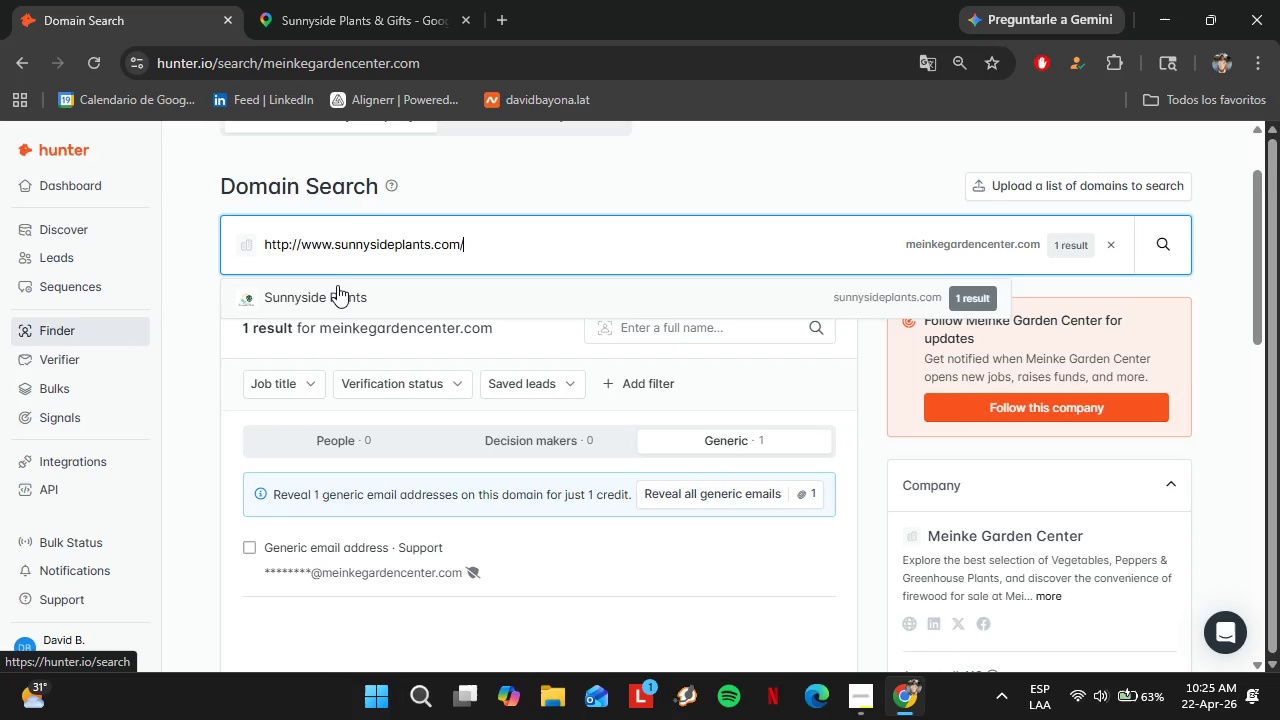 
left_click([337, 285])
 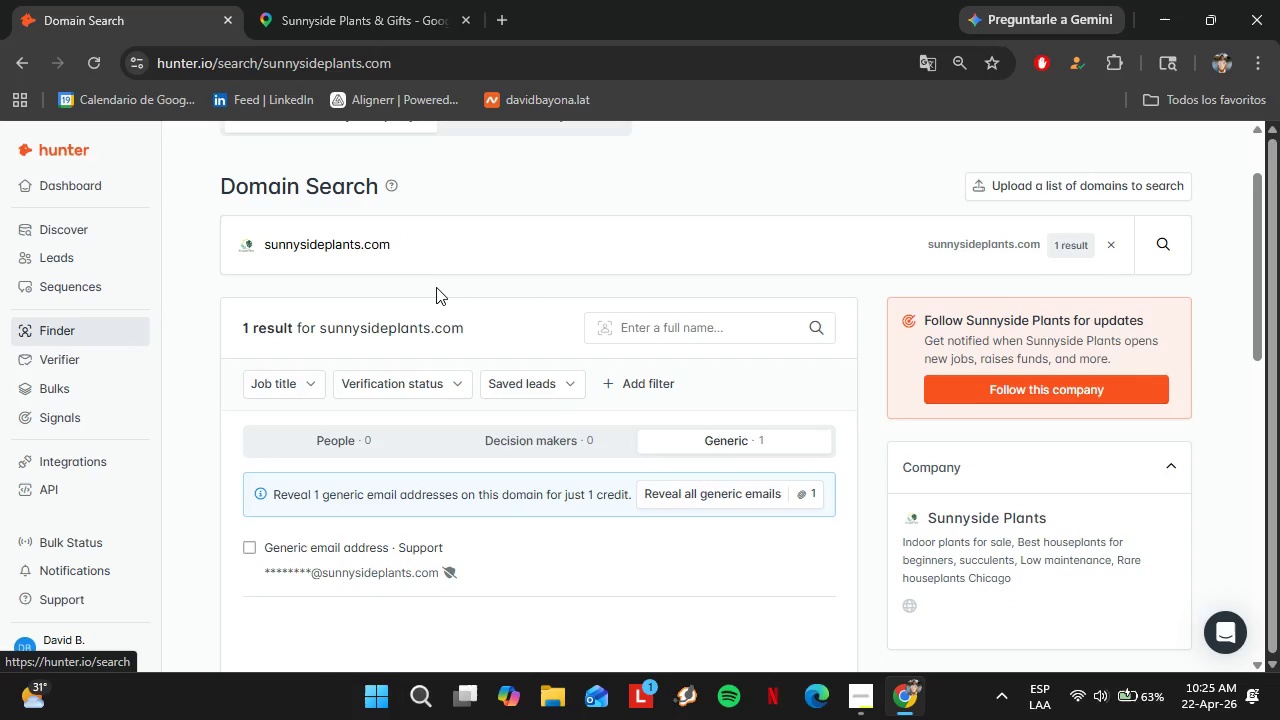 
left_click([393, 10])
 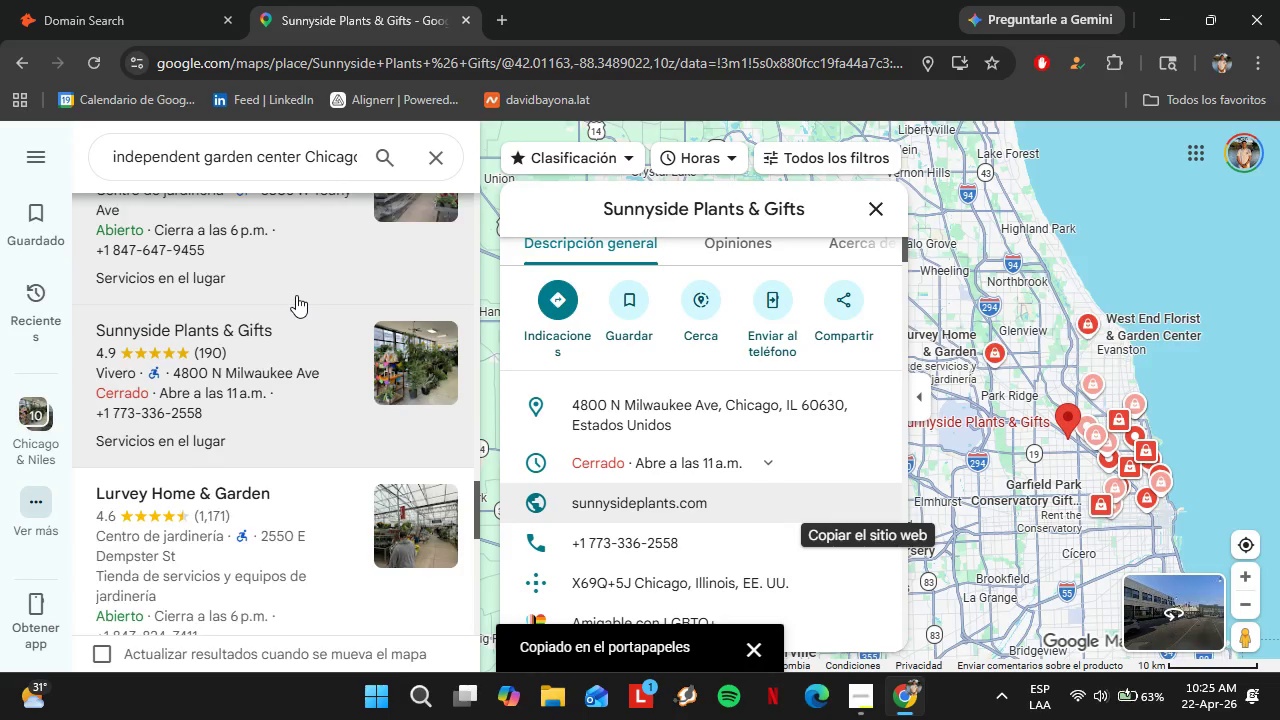 
scroll: coordinate [296, 295], scroll_direction: down, amount: 2.0
 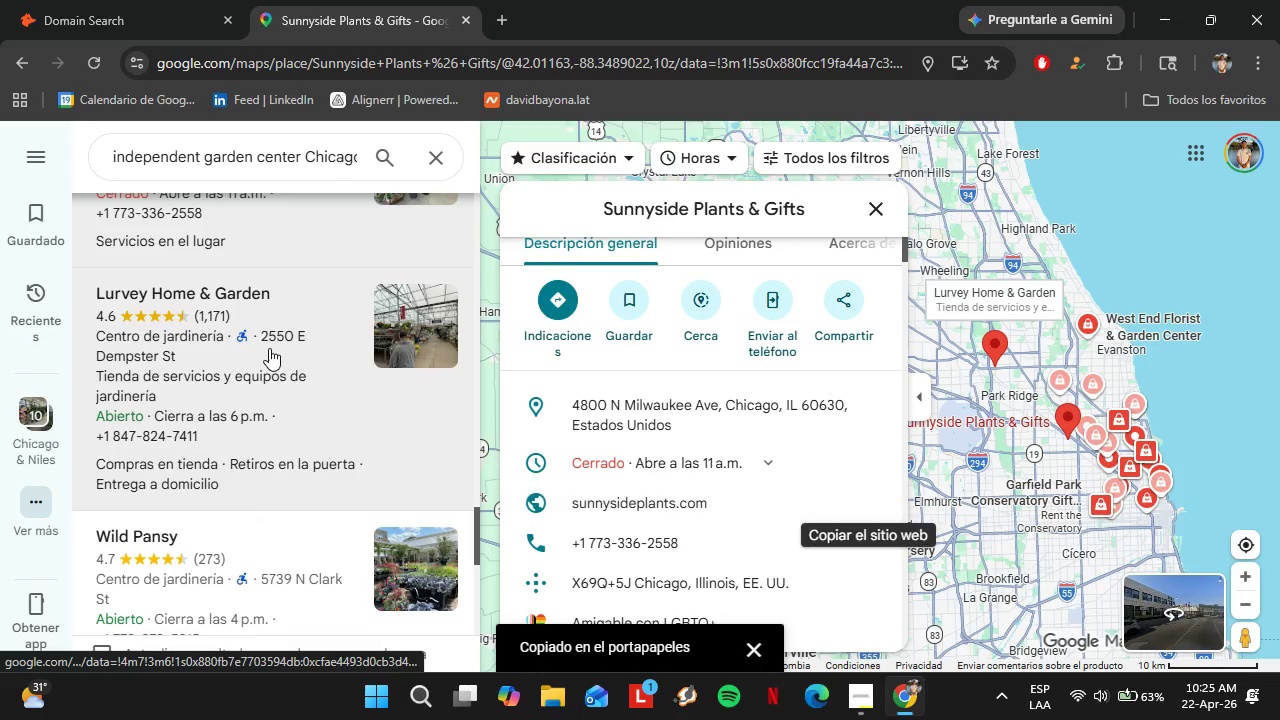 
left_click([269, 348])
 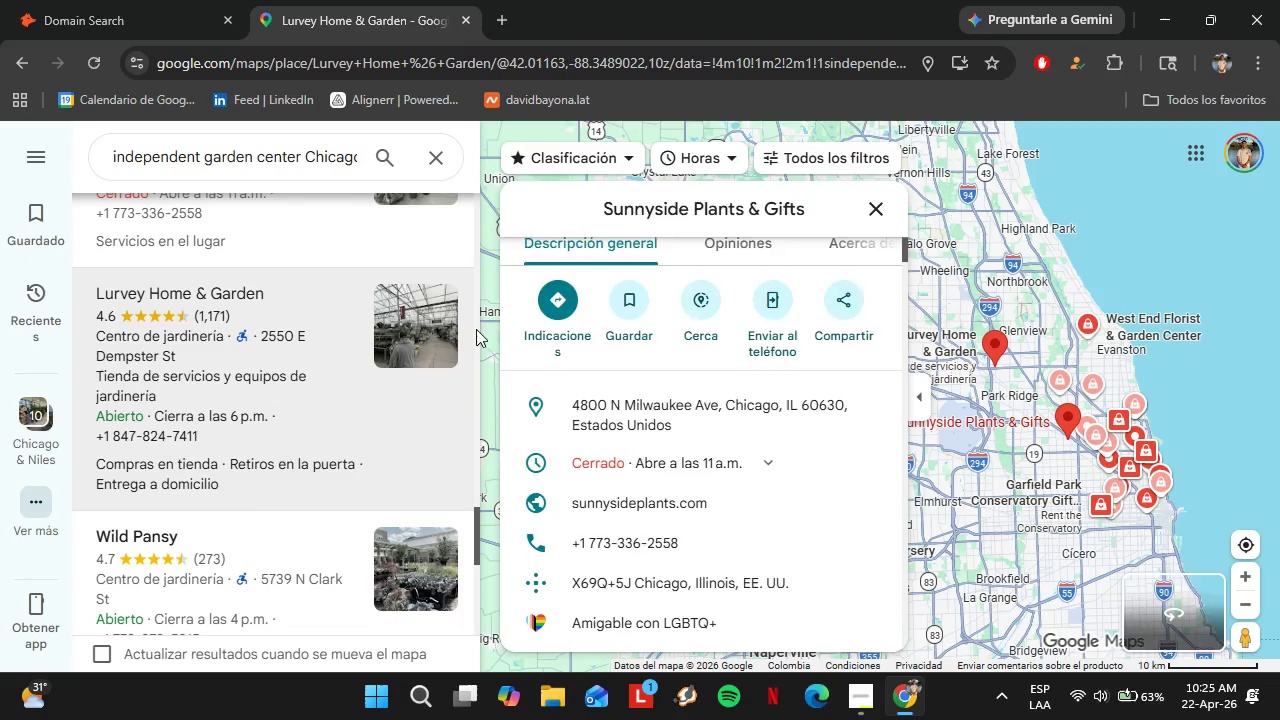 
scroll: coordinate [722, 431], scroll_direction: down, amount: 5.0
 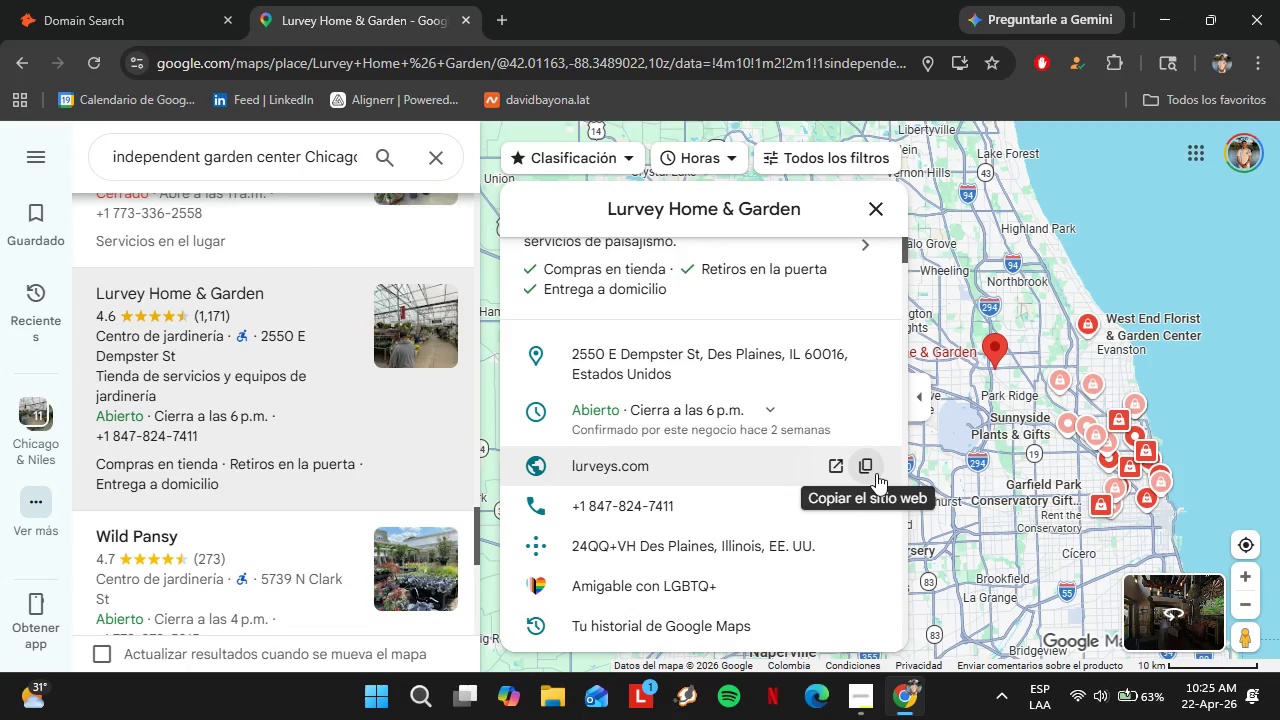 
left_click([866, 472])
 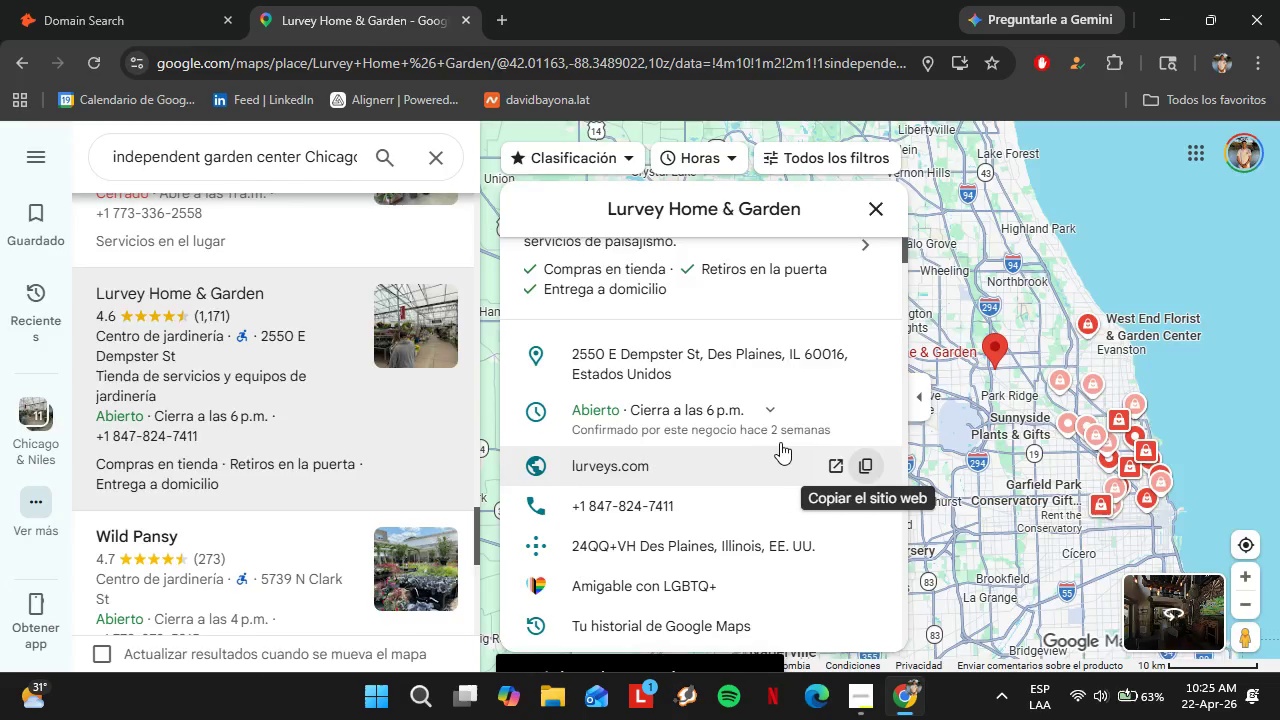 
left_click([62, 0])
 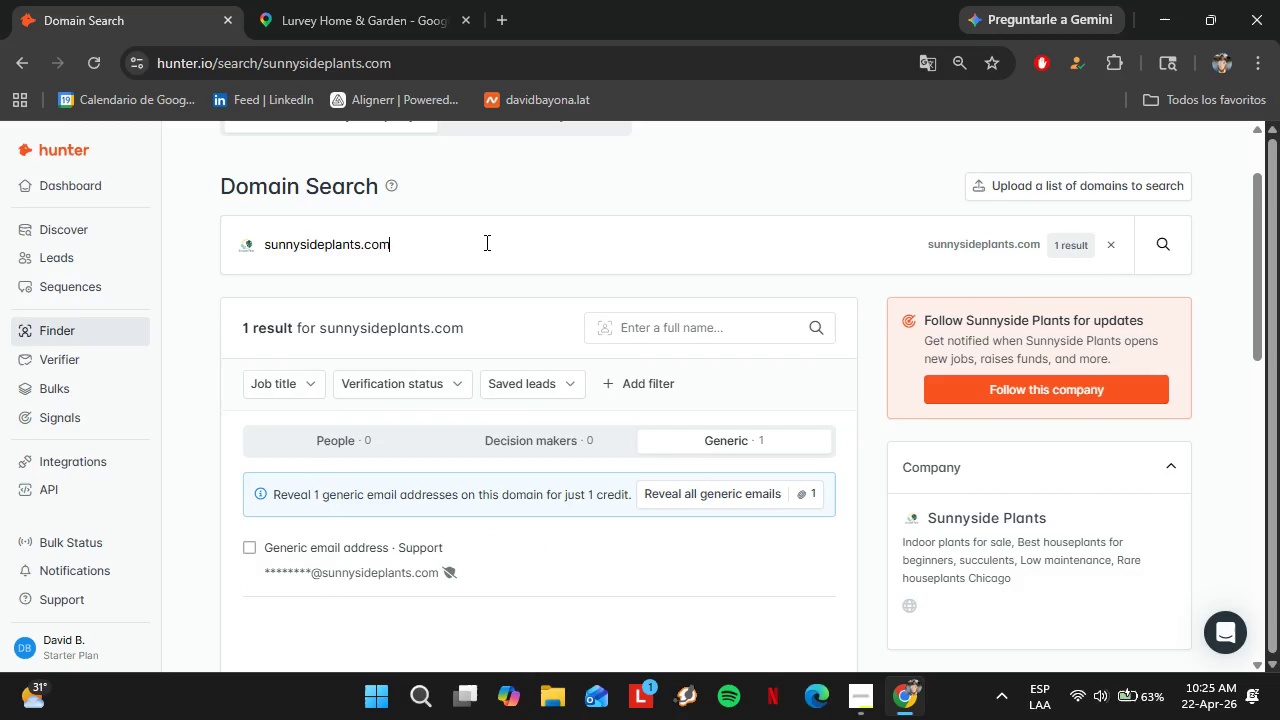 
left_click_drag(start_coordinate=[487, 242], to_coordinate=[255, 240])
 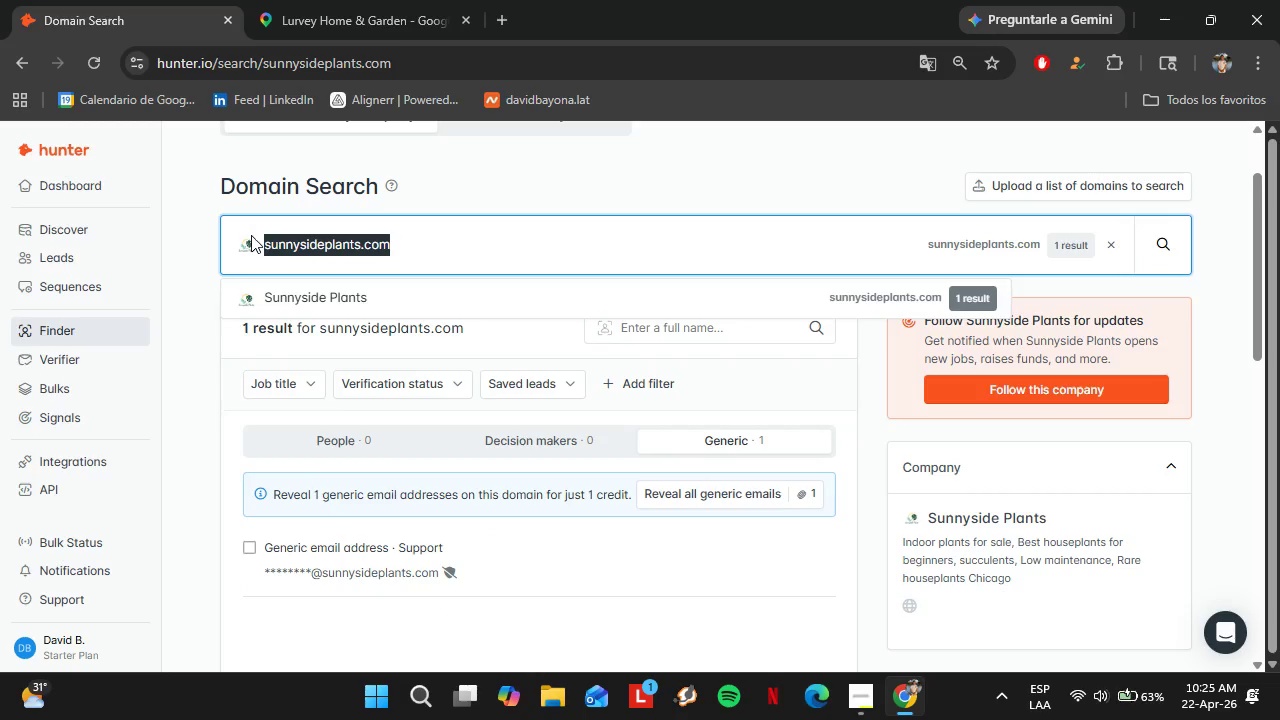 
key(Control+V)
 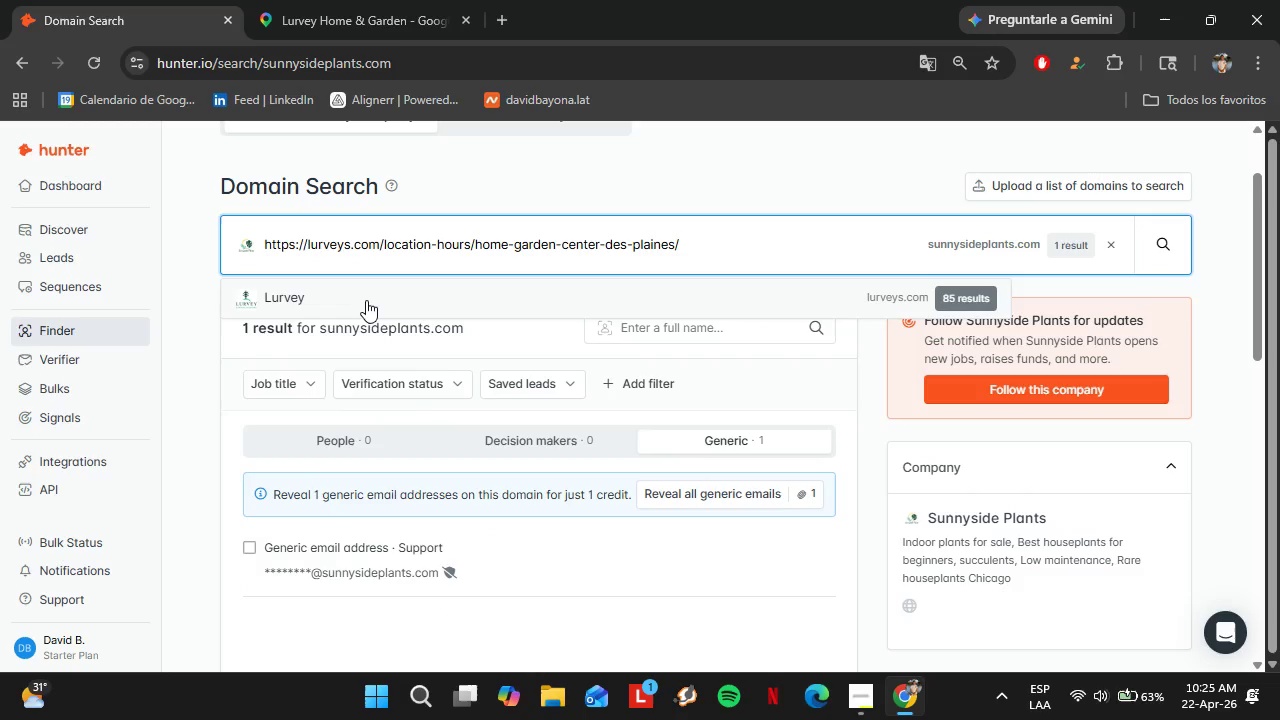 
left_click([366, 300])
 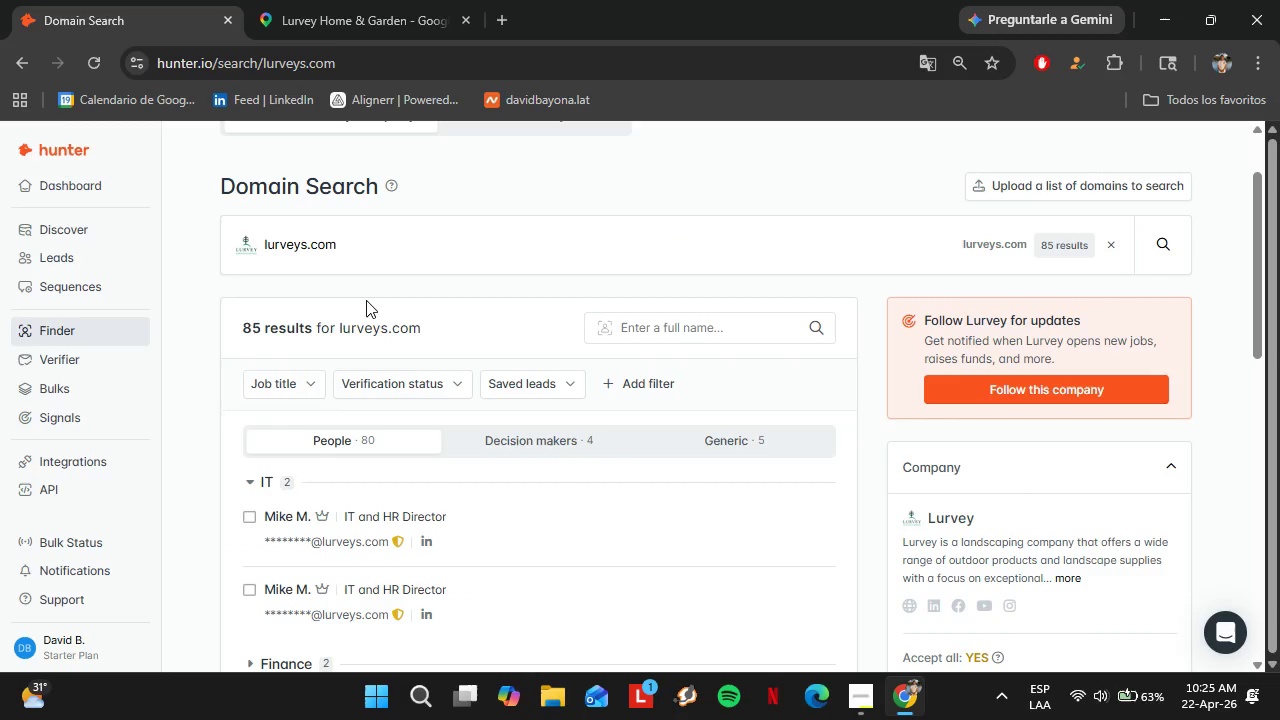 
scroll: coordinate [366, 300], scroll_direction: down, amount: 3.0
 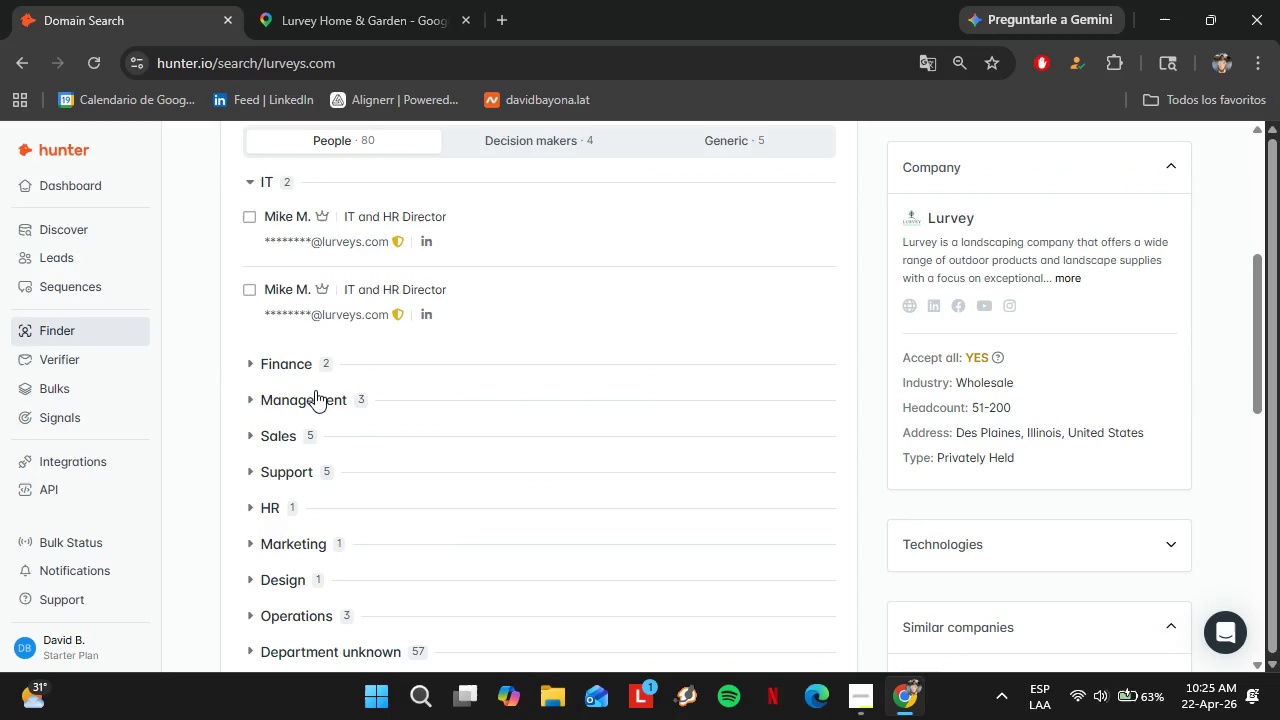 
left_click([315, 390])
 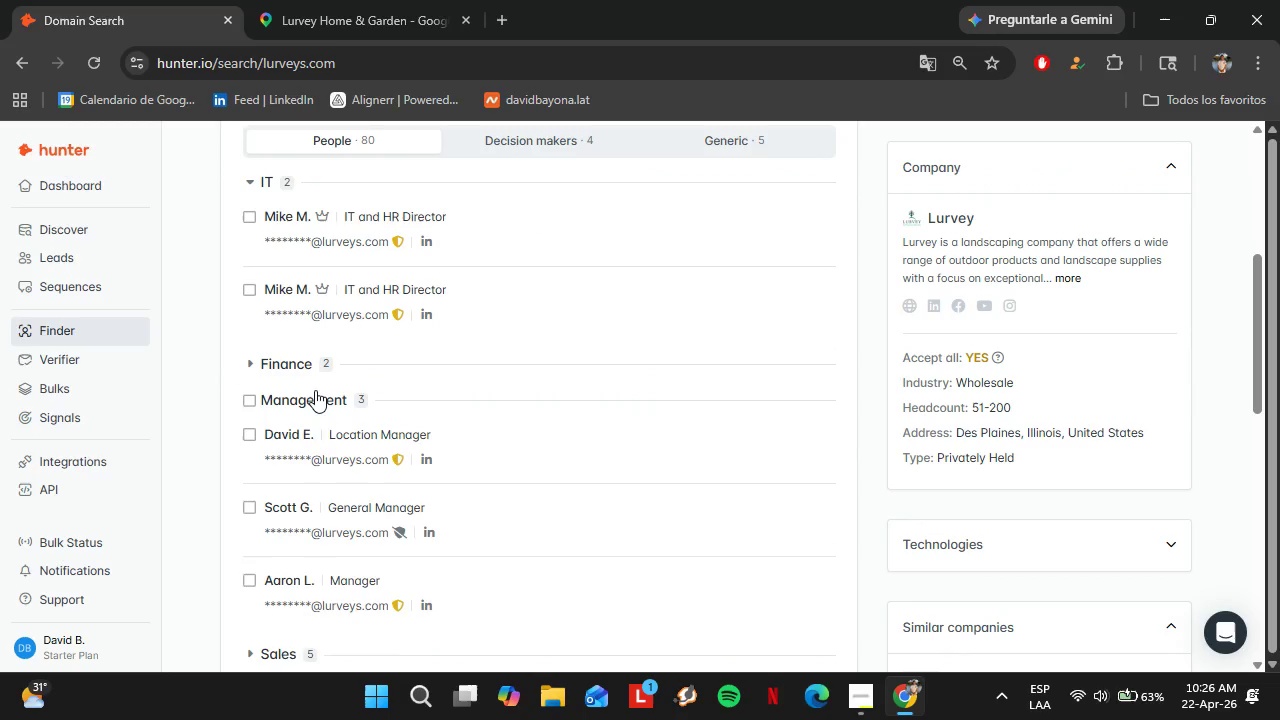 
left_click([315, 390])
 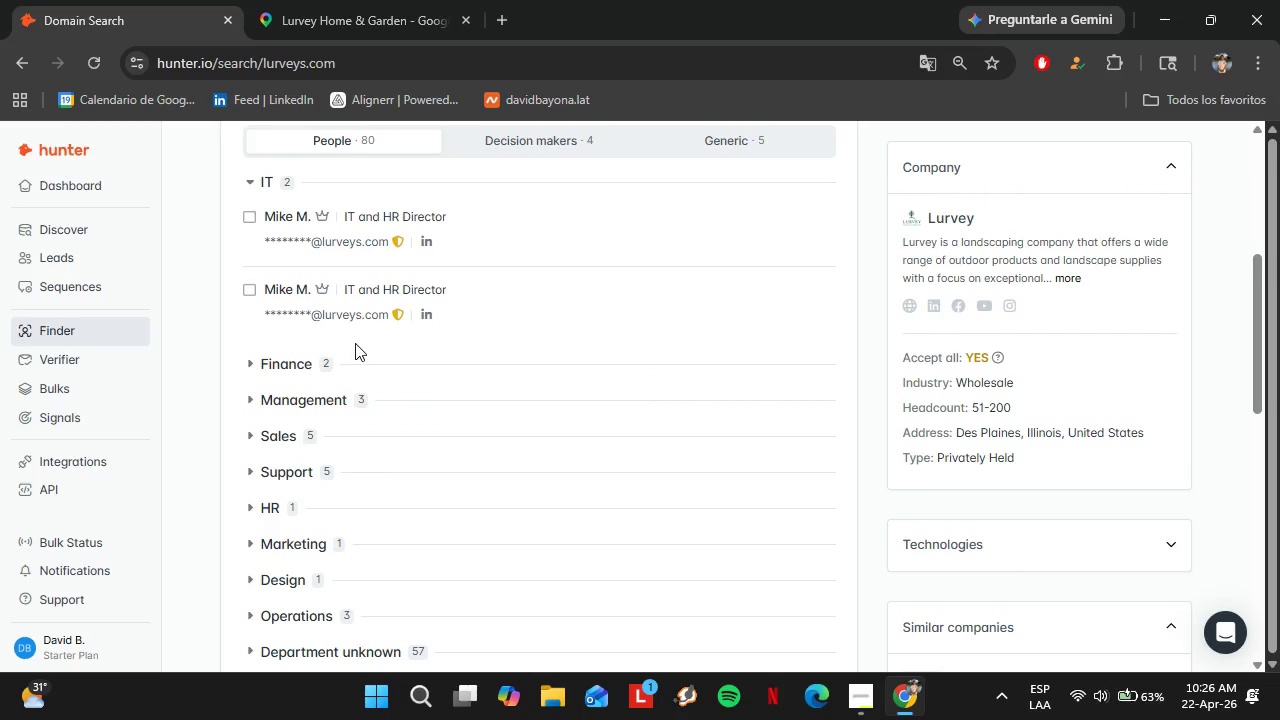 
scroll: coordinate [355, 342], scroll_direction: up, amount: 2.0
 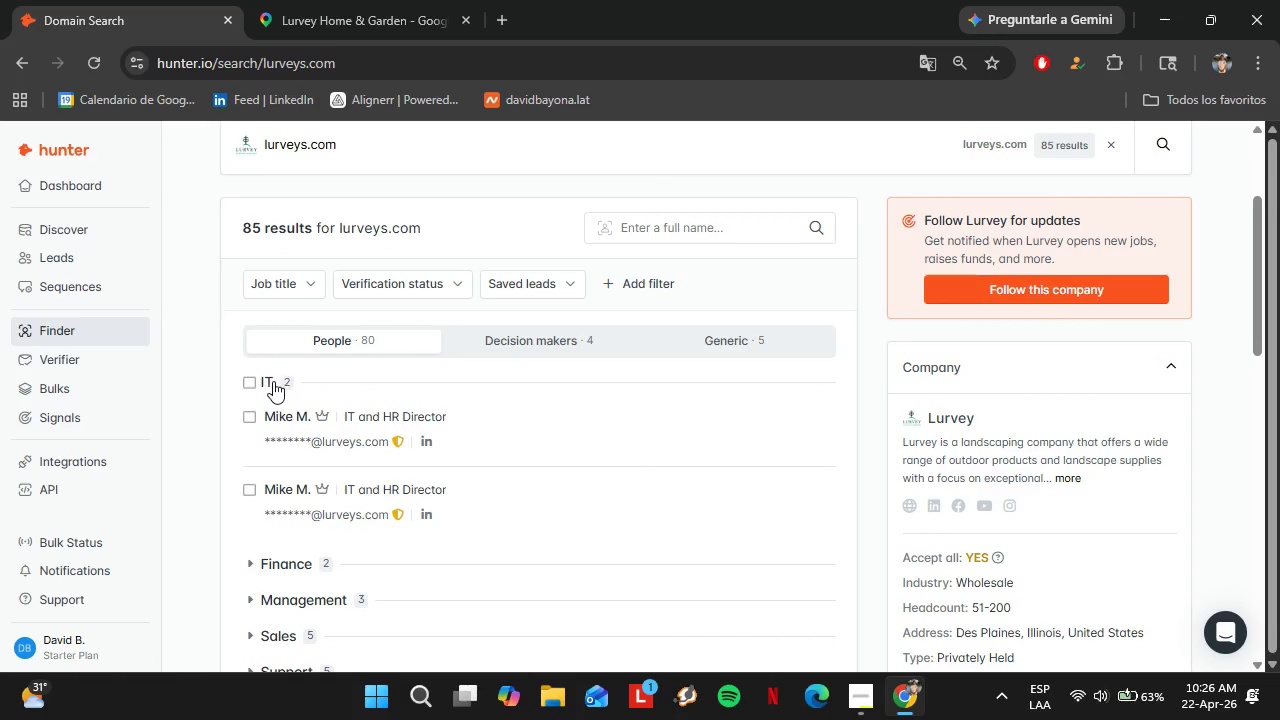 
left_click([273, 381])
 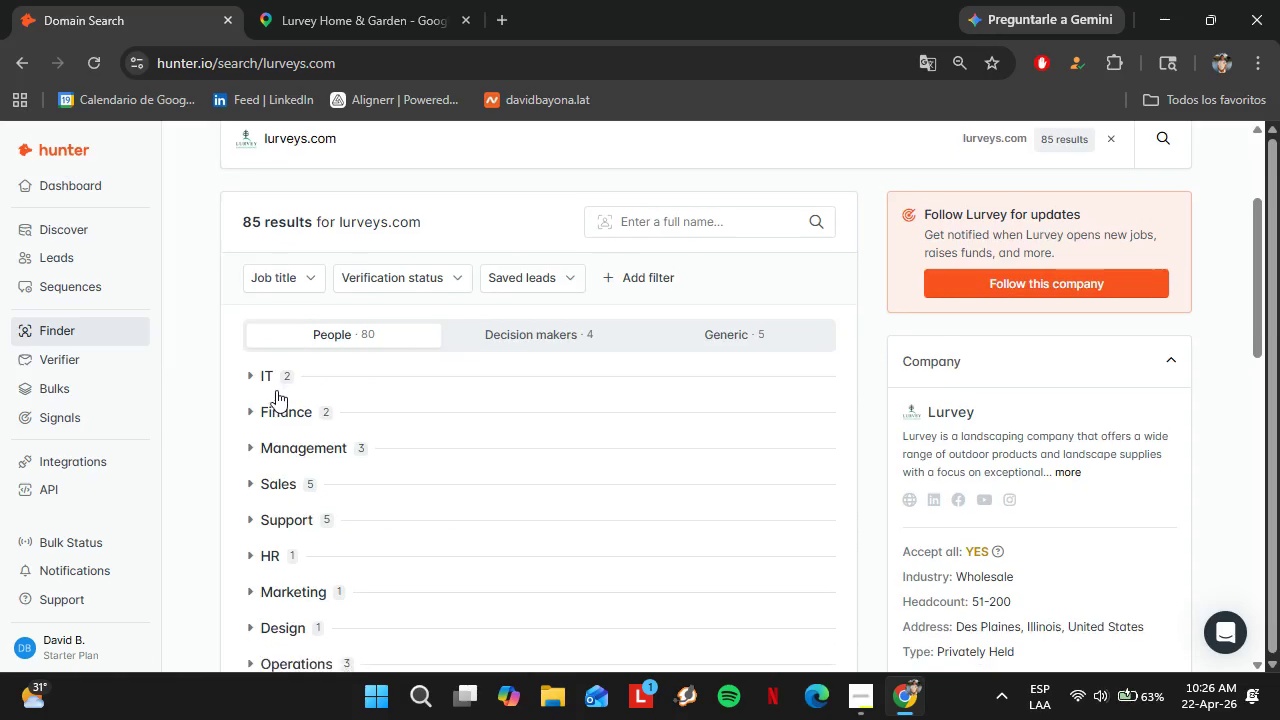 
left_click([311, 0])
 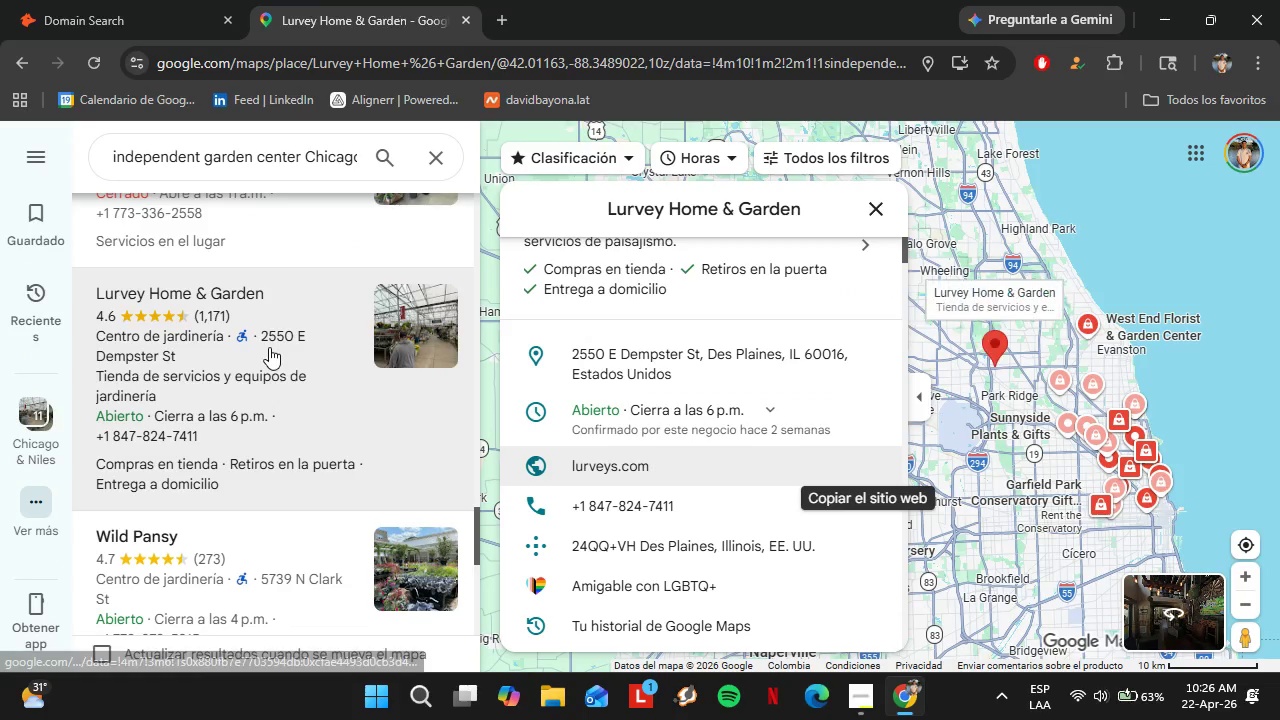 
scroll: coordinate [280, 385], scroll_direction: up, amount: 3.0
 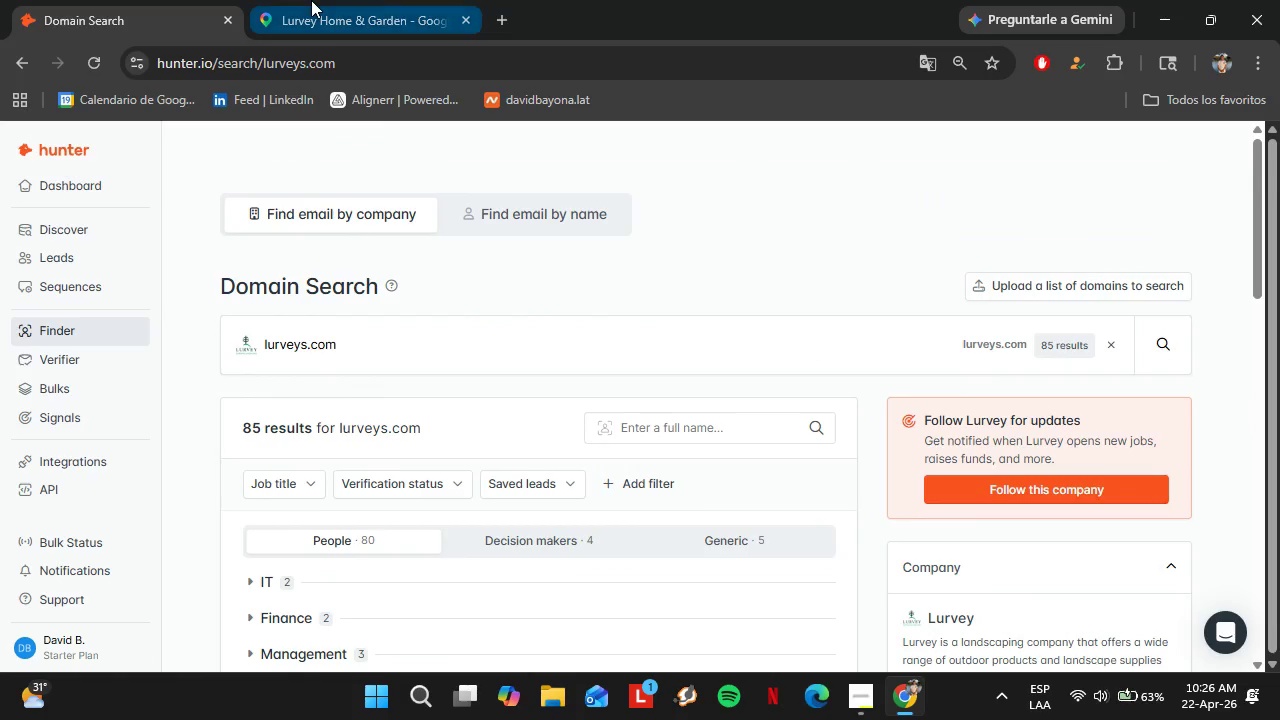 
scroll: coordinate [269, 347], scroll_direction: down, amount: 2.0
 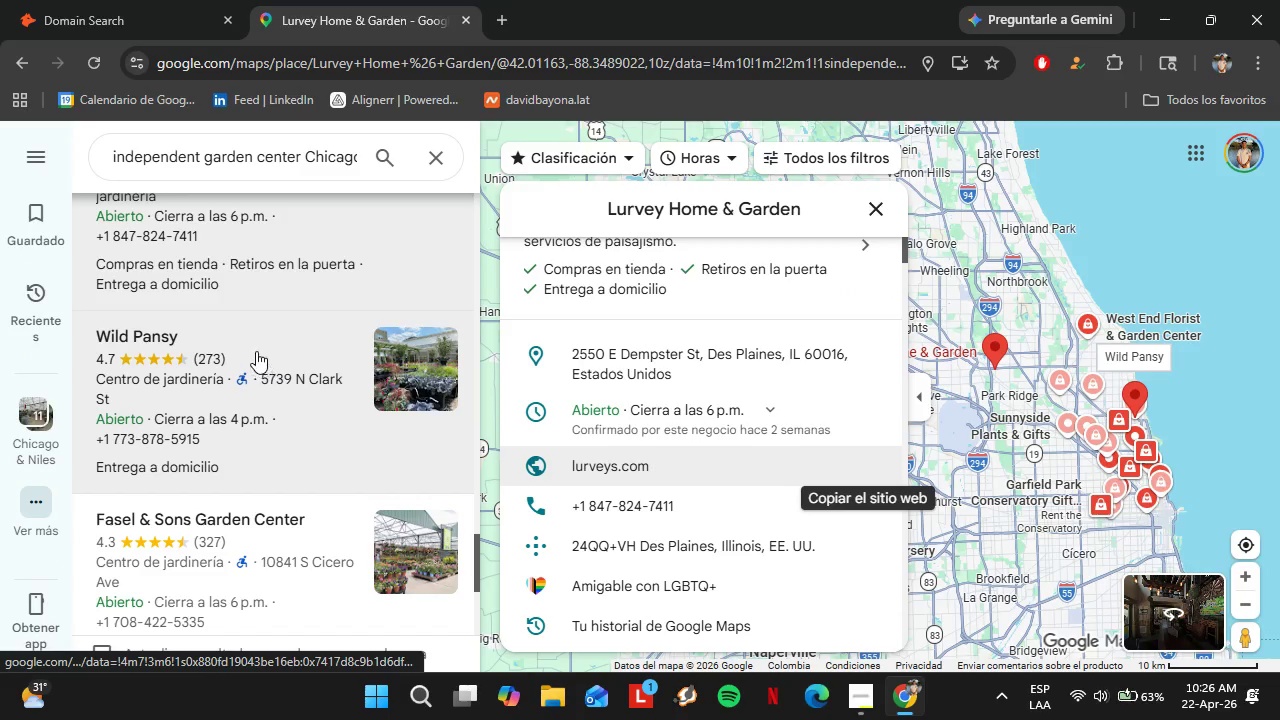 
left_click([256, 350])
 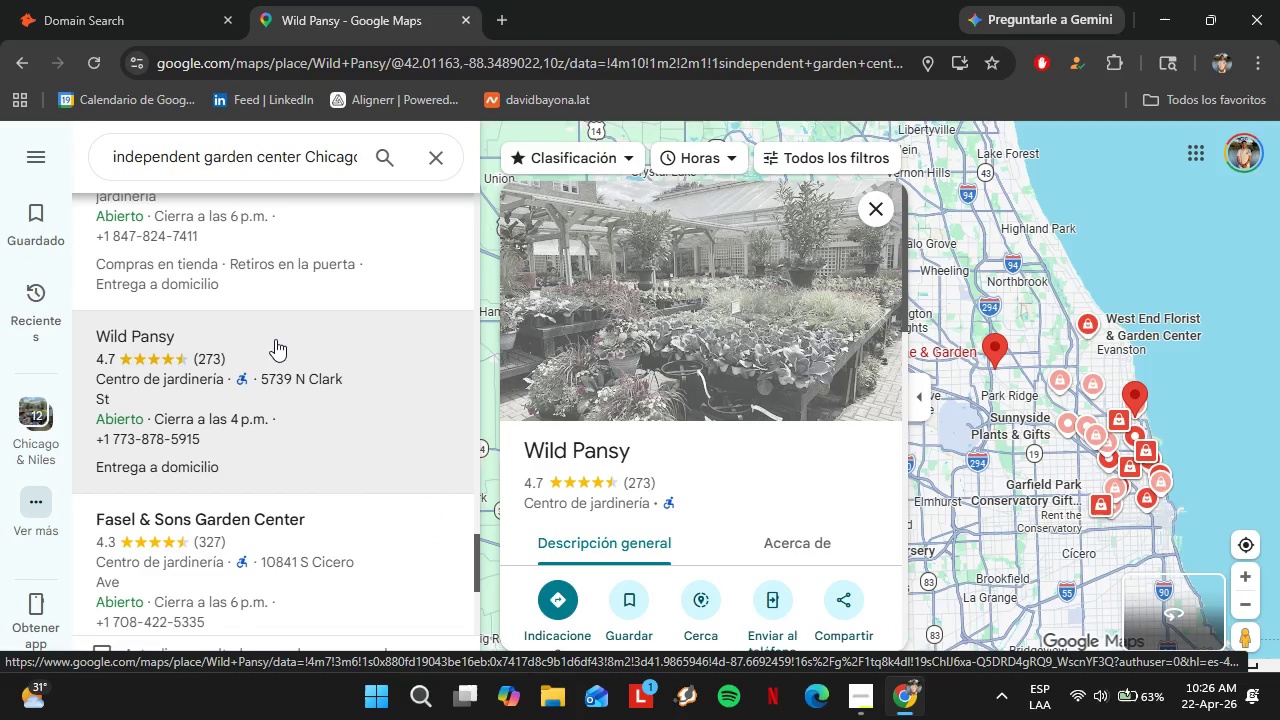 
scroll: coordinate [670, 293], scroll_direction: down, amount: 4.0
 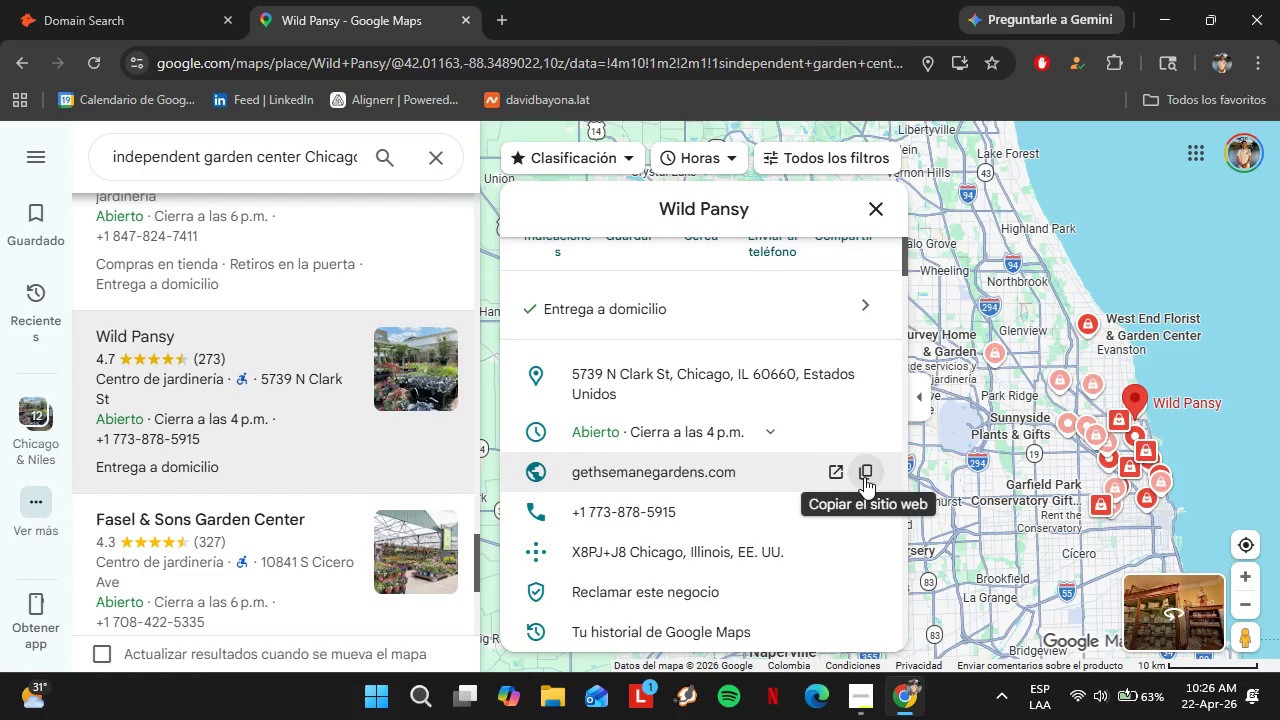 
left_click([868, 476])
 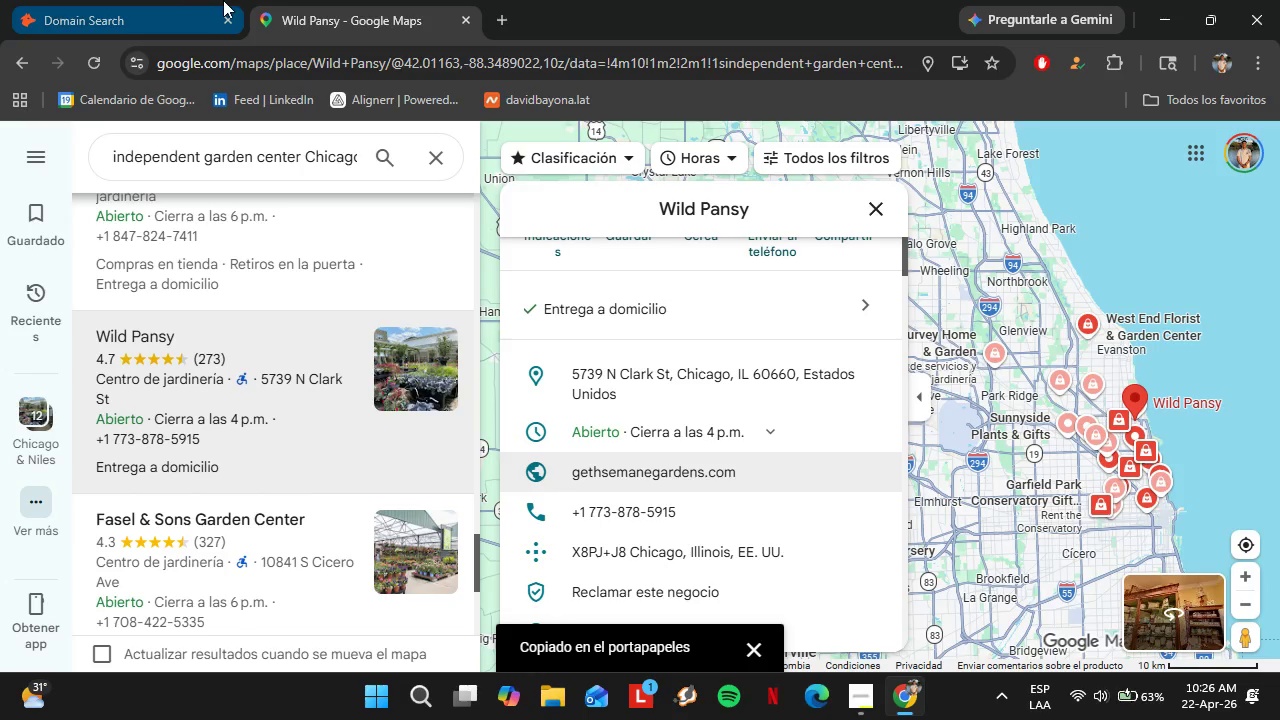 
left_click([160, 0])
 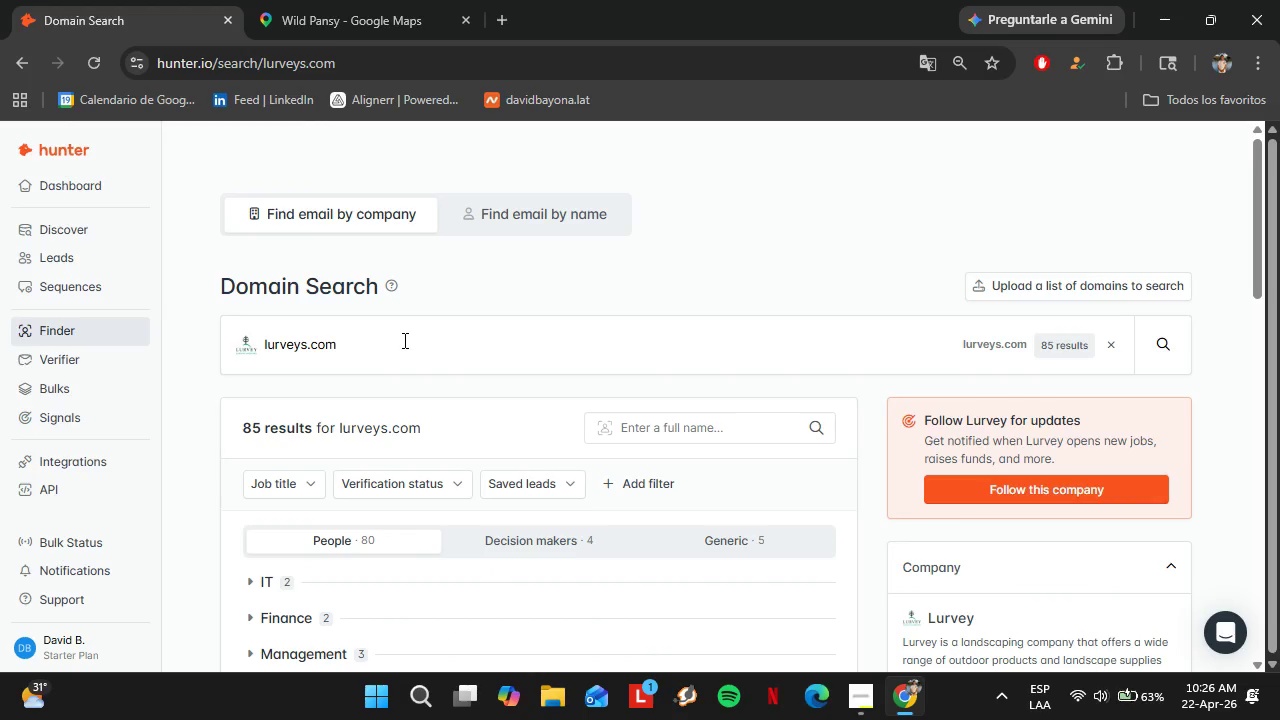 
left_click_drag(start_coordinate=[403, 340], to_coordinate=[246, 338])
 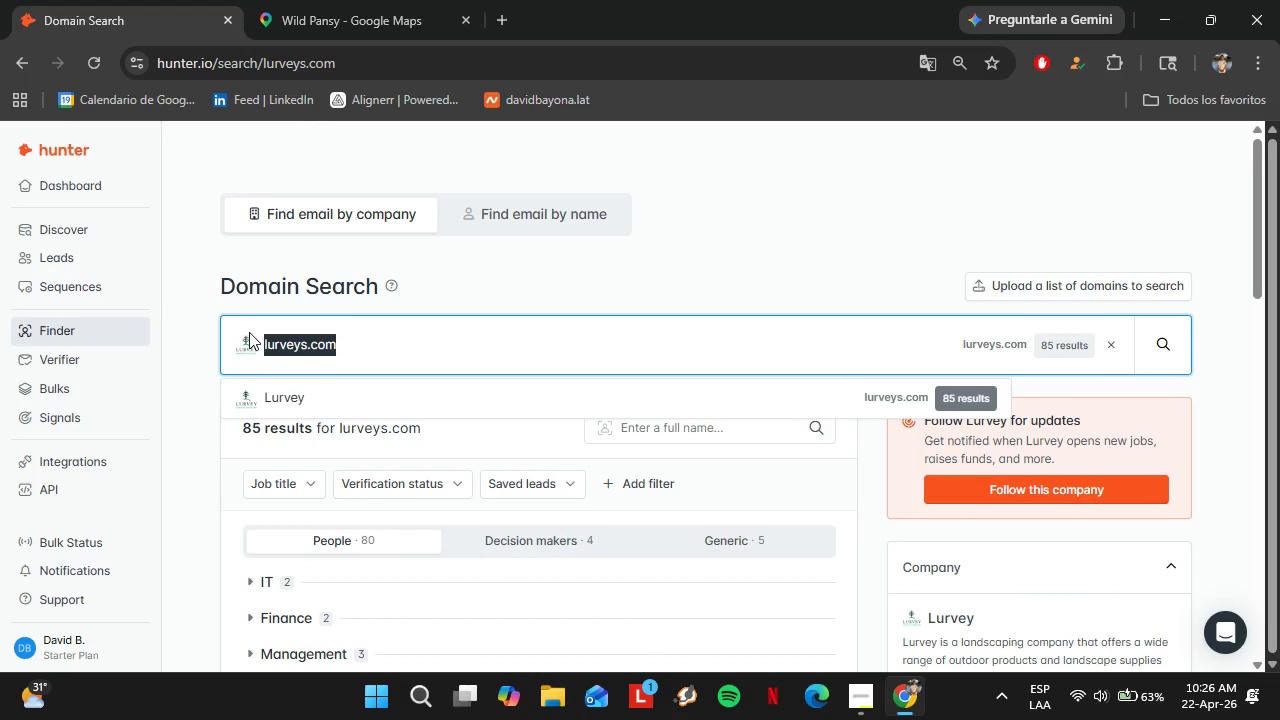 
key(Control+V)
 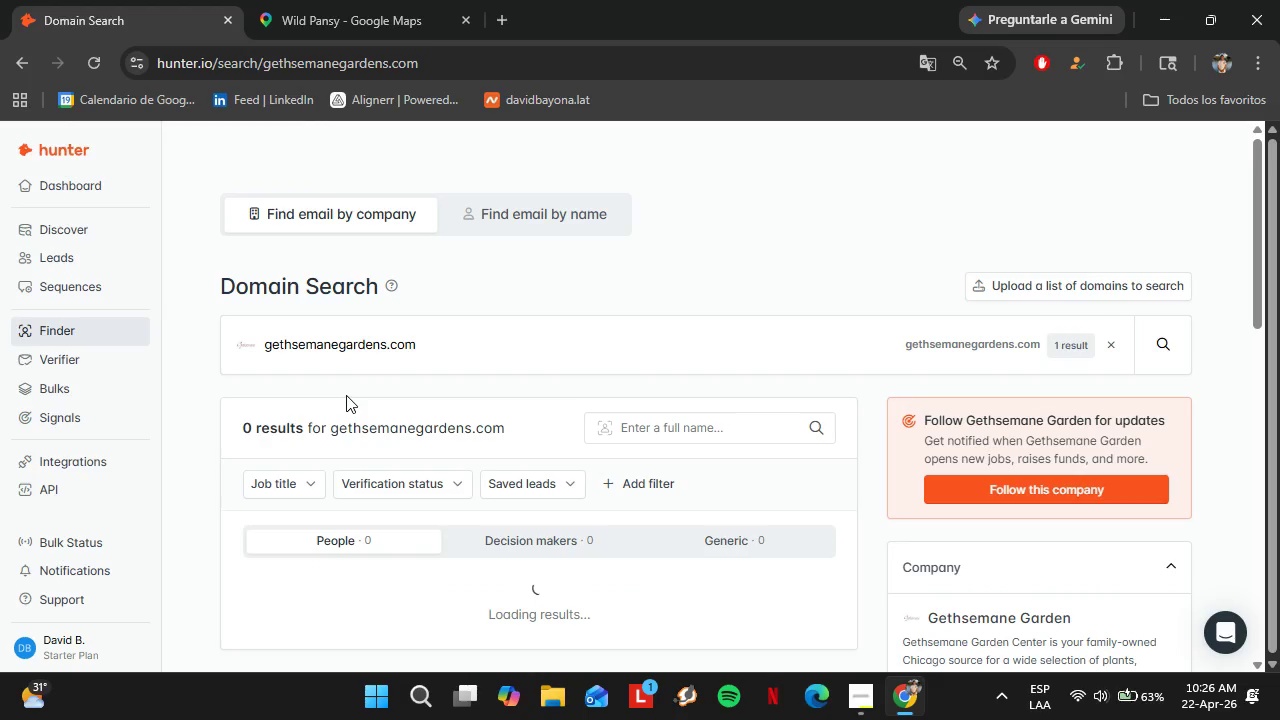 
left_click([319, 0])
 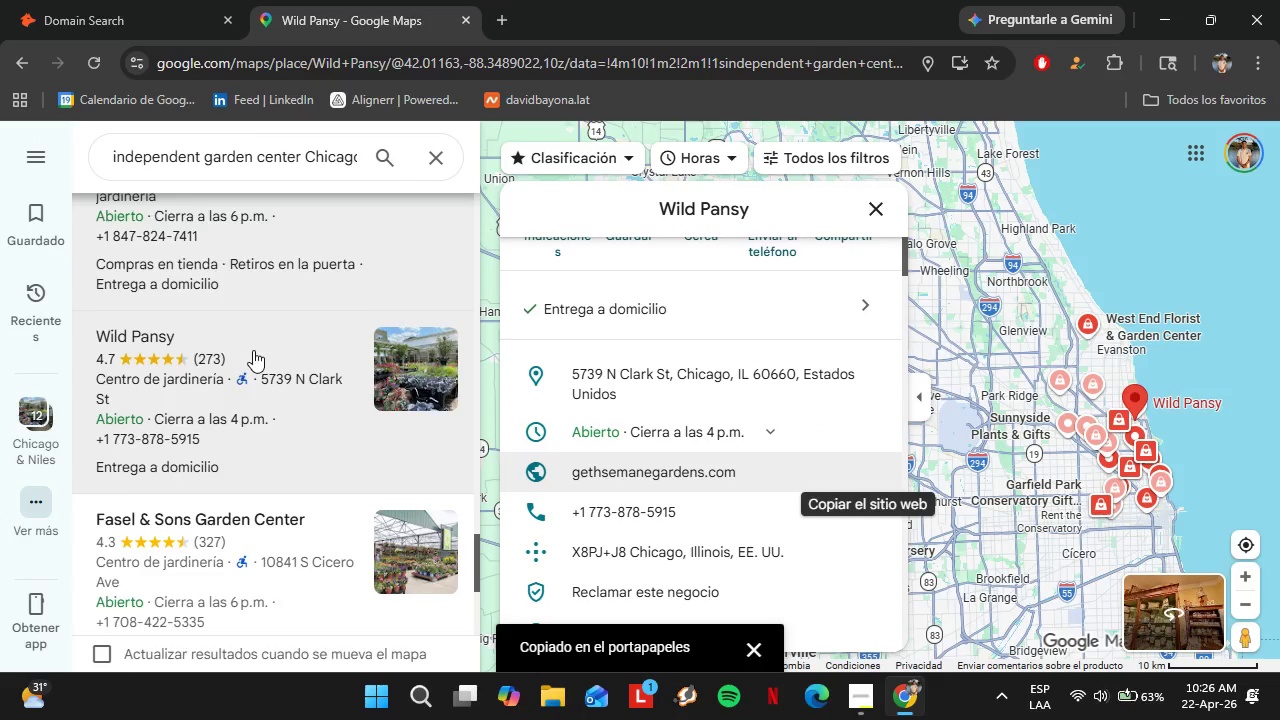 
scroll: coordinate [348, 367], scroll_direction: up, amount: 1.0
 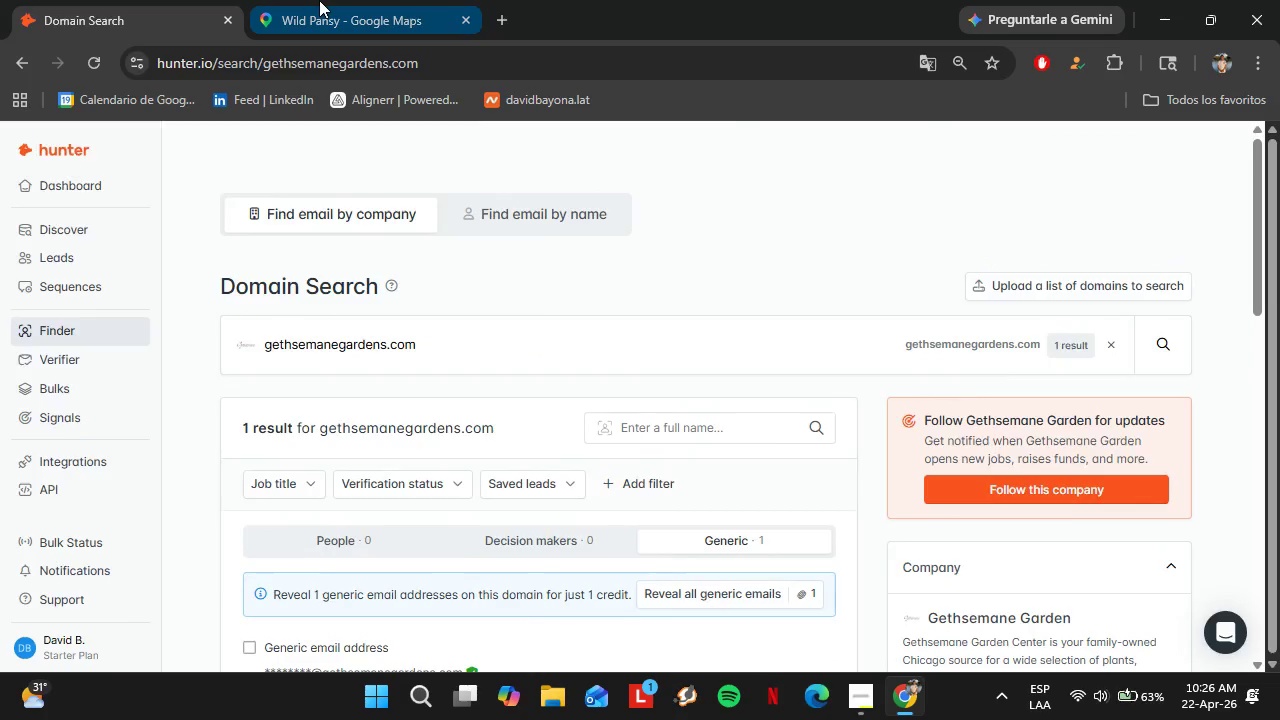 
scroll: coordinate [250, 357], scroll_direction: down, amount: 1.0
 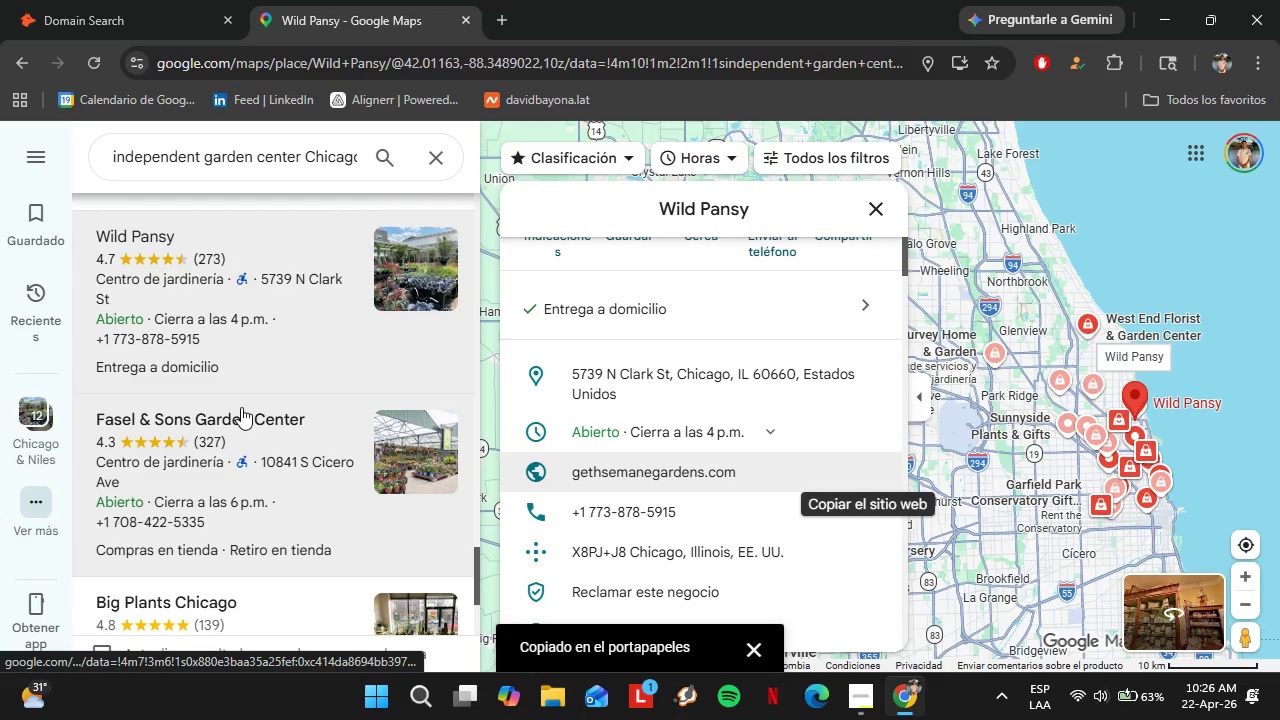 
left_click([239, 419])
 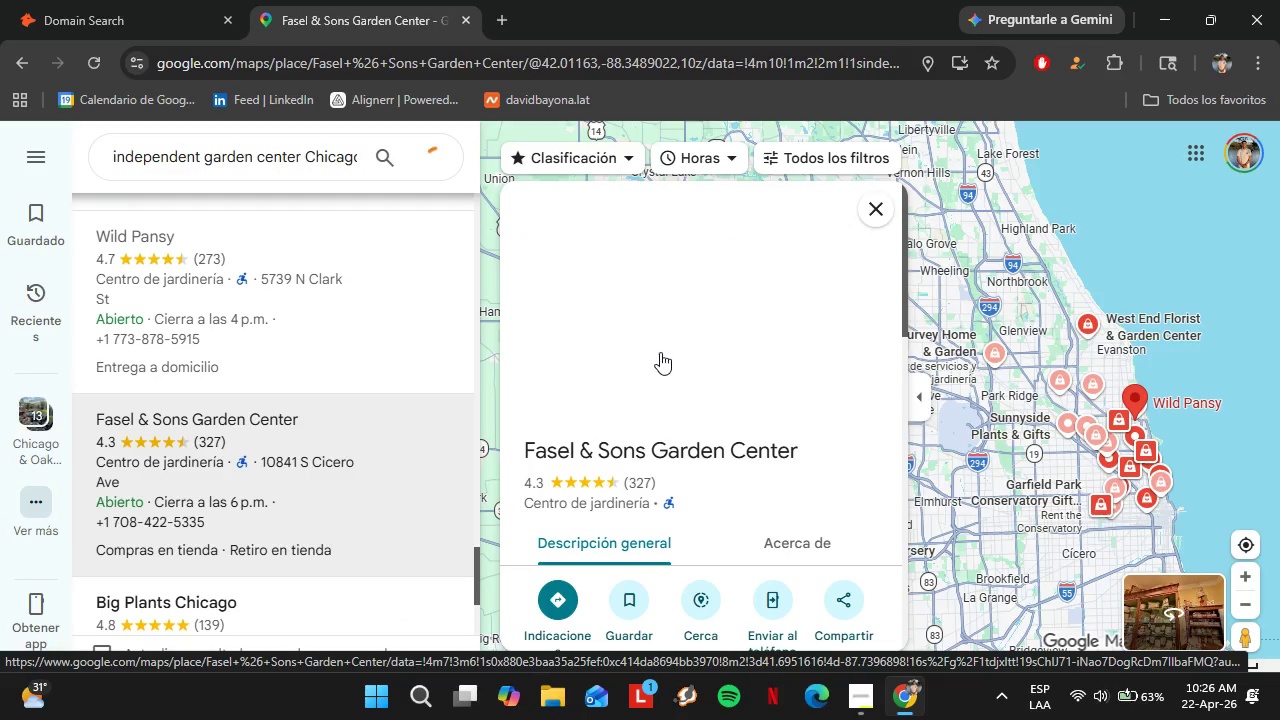 
scroll: coordinate [677, 391], scroll_direction: down, amount: 4.0
 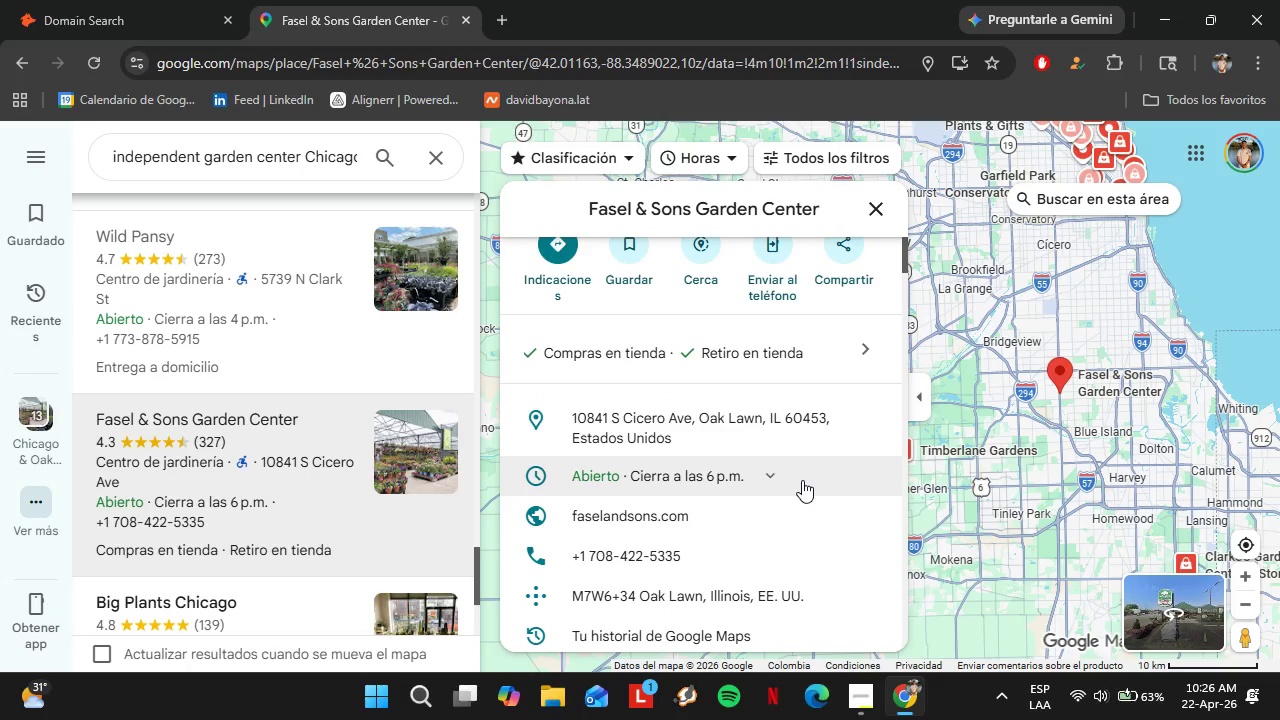 
left_click([864, 478])
 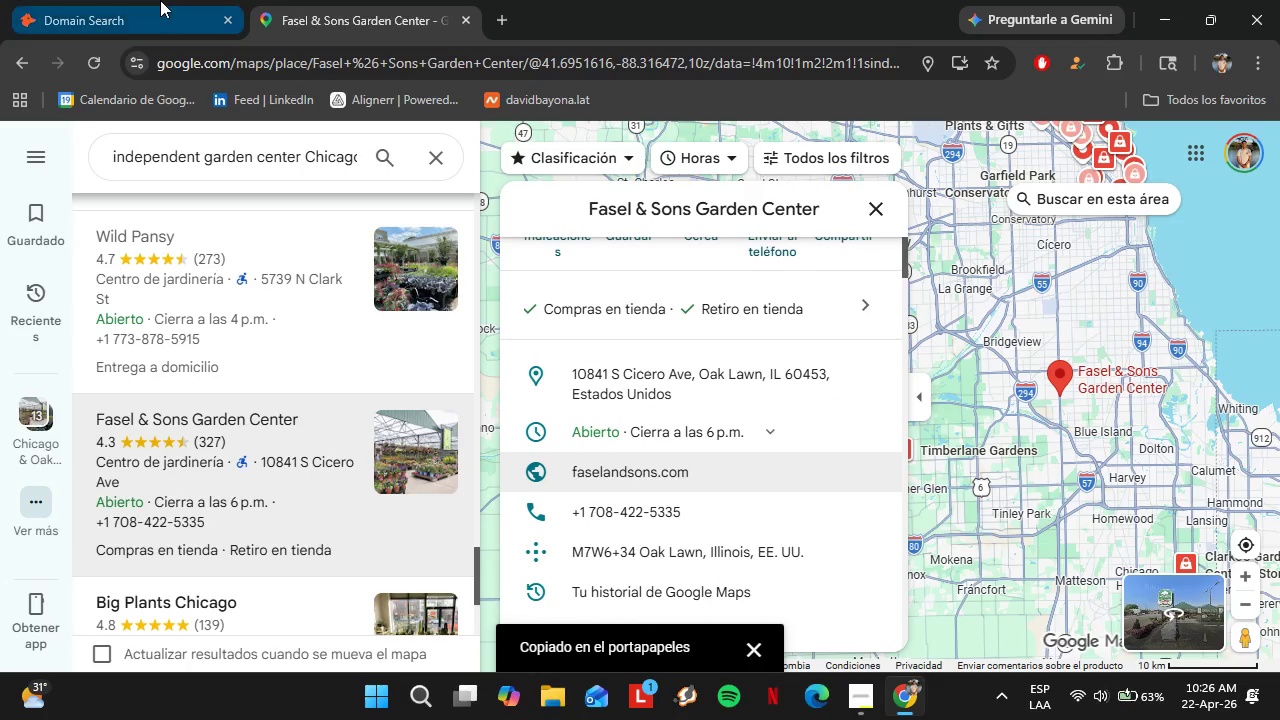 
left_click([160, 0])
 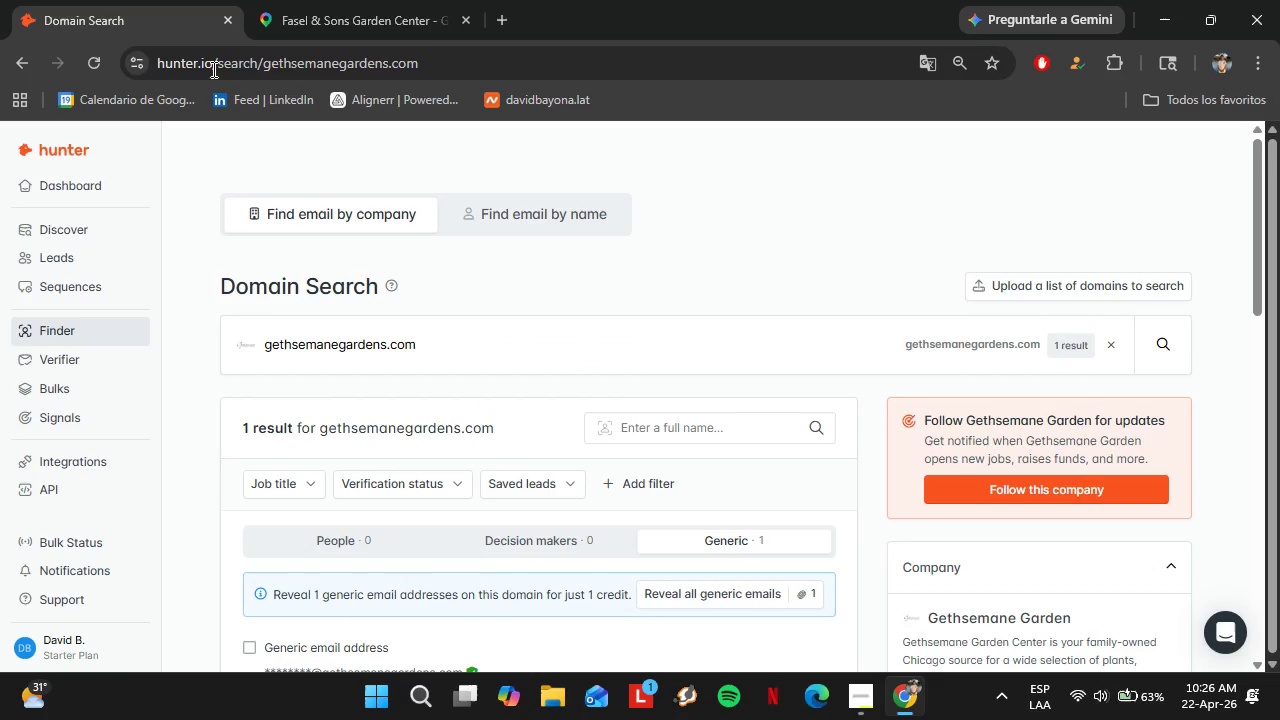 
left_click_drag(start_coordinate=[441, 346], to_coordinate=[210, 335])
 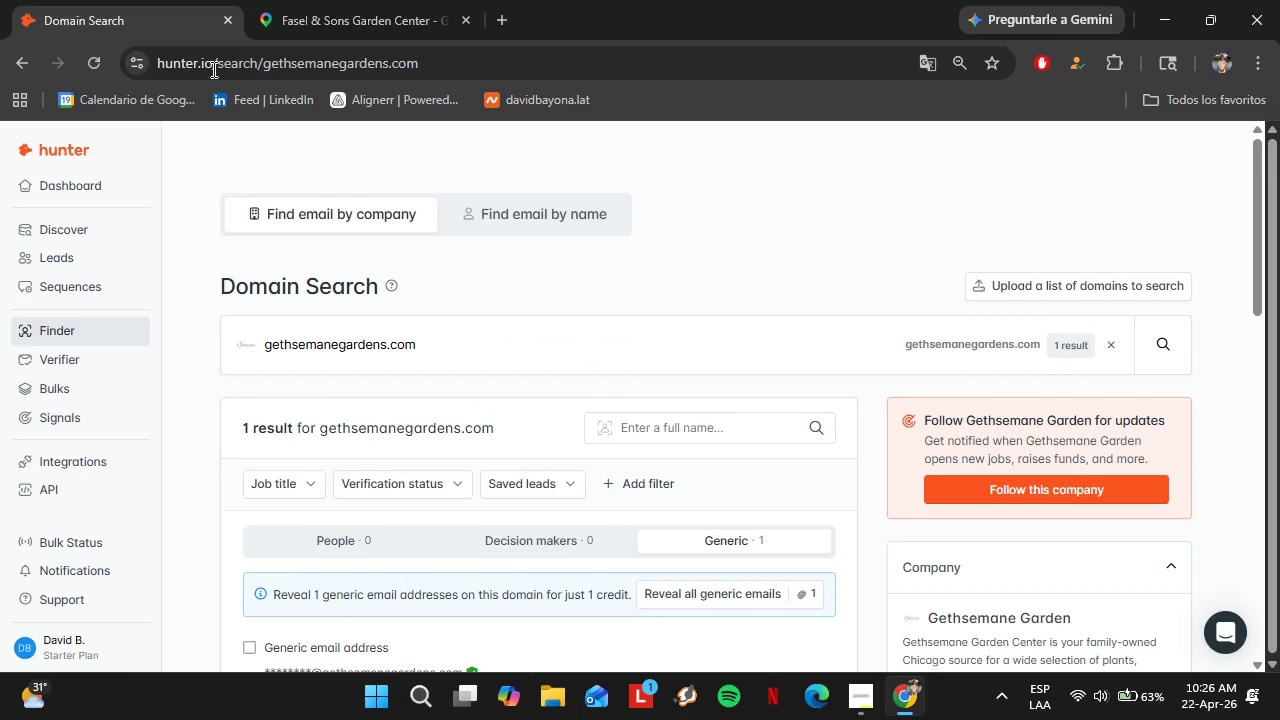 
key(Control+V)
 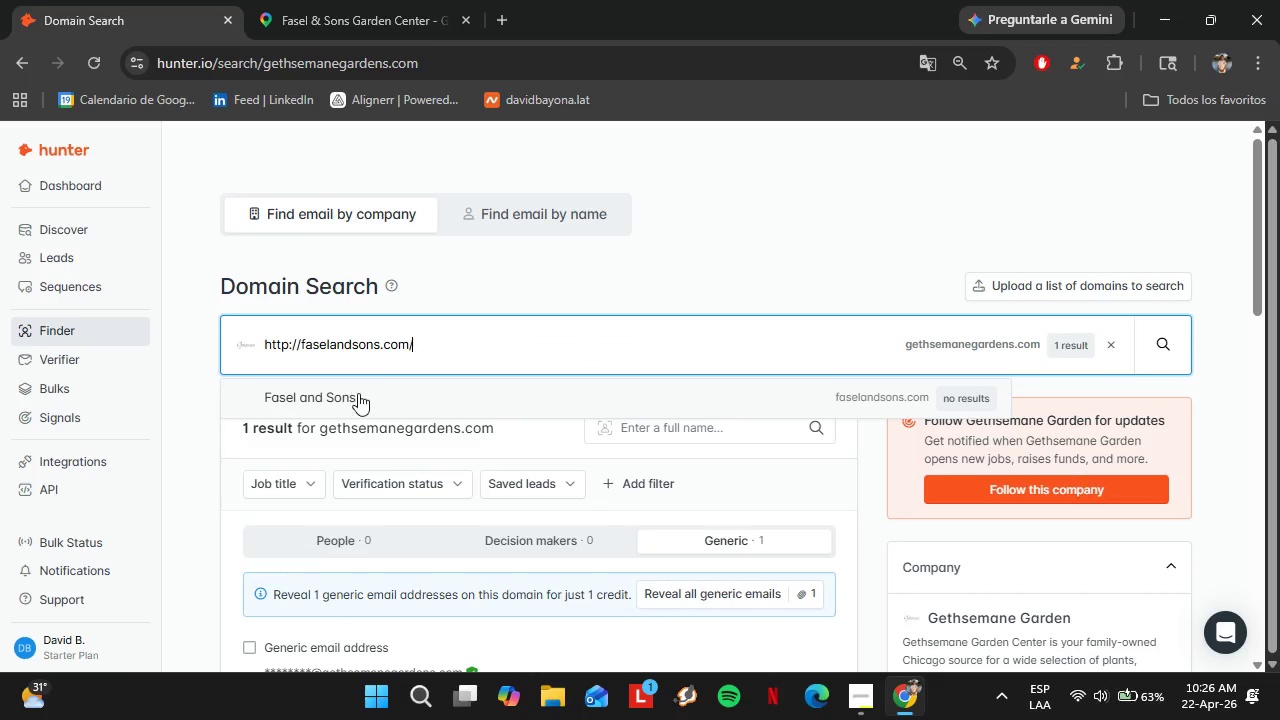 
left_click([358, 392])
 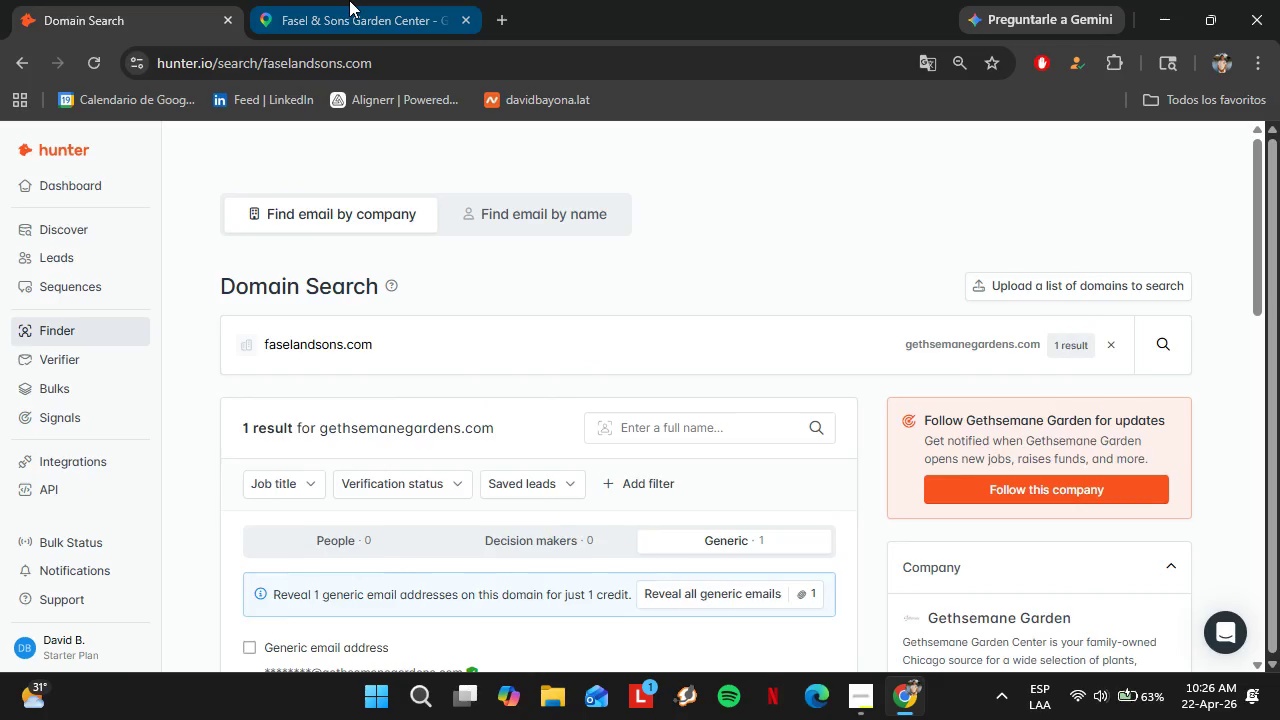 
left_click([349, 0])
 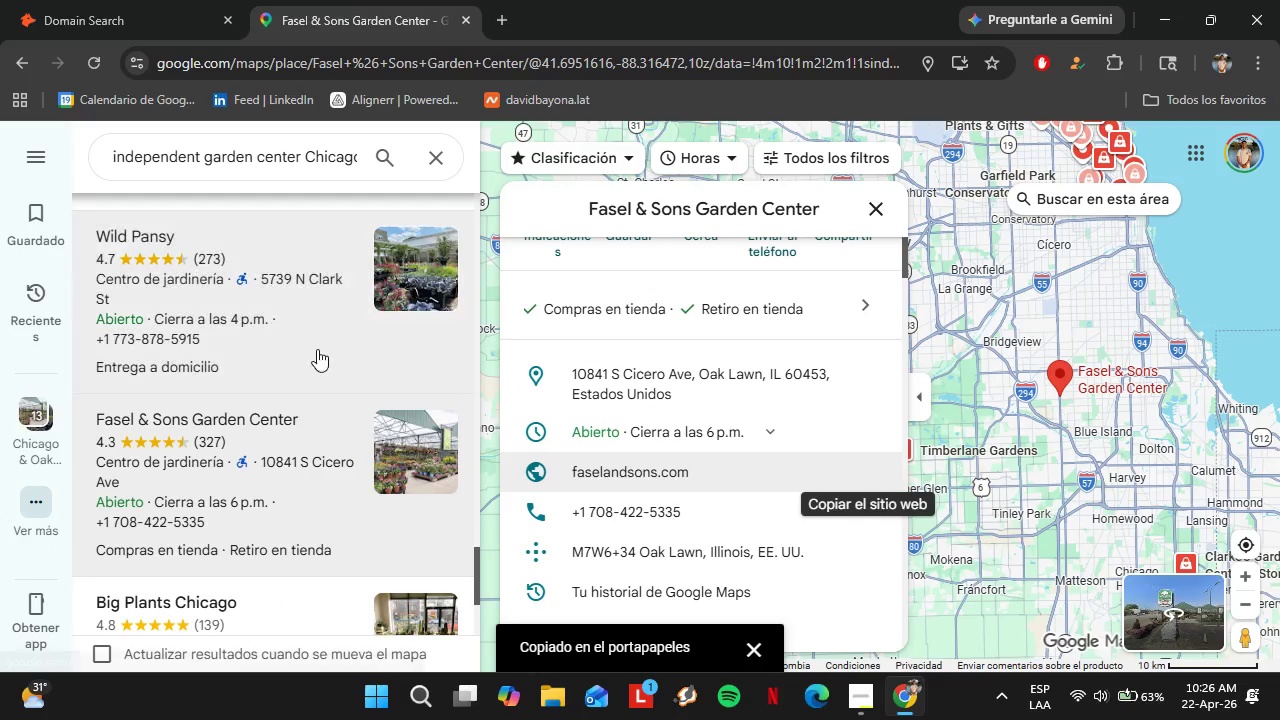 
scroll: coordinate [315, 354], scroll_direction: down, amount: 2.0
 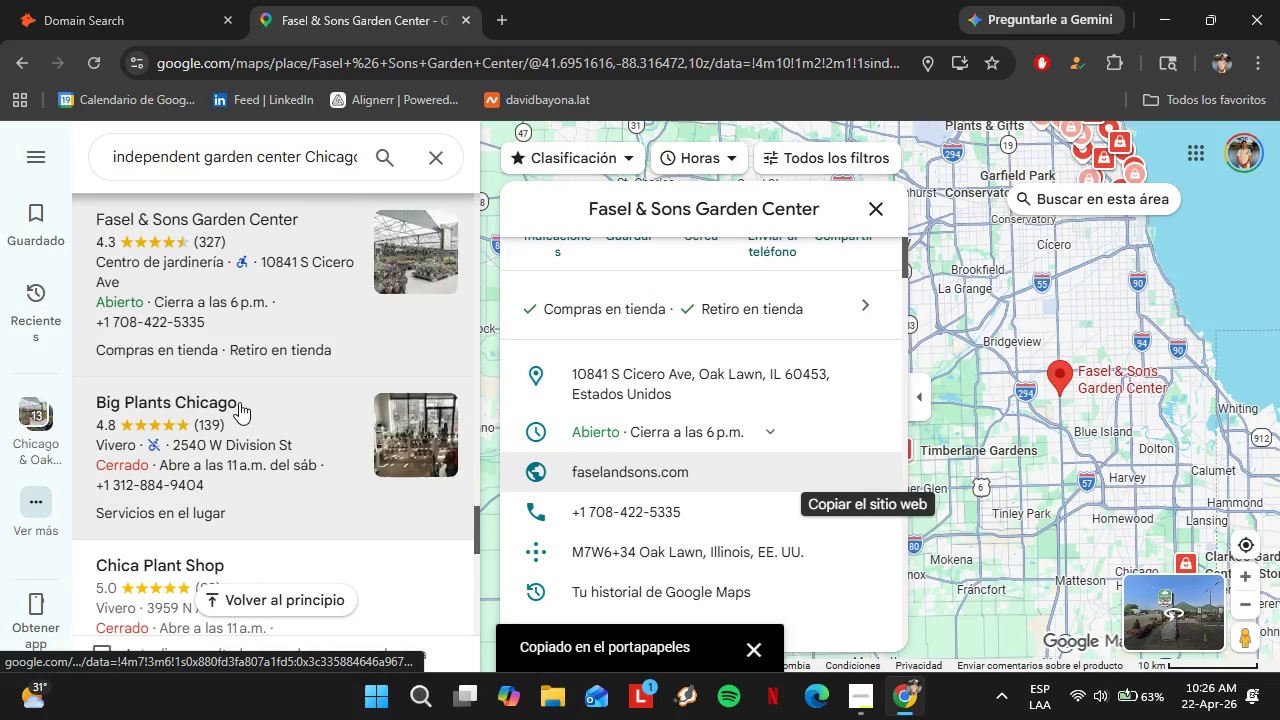 
left_click([239, 402])
 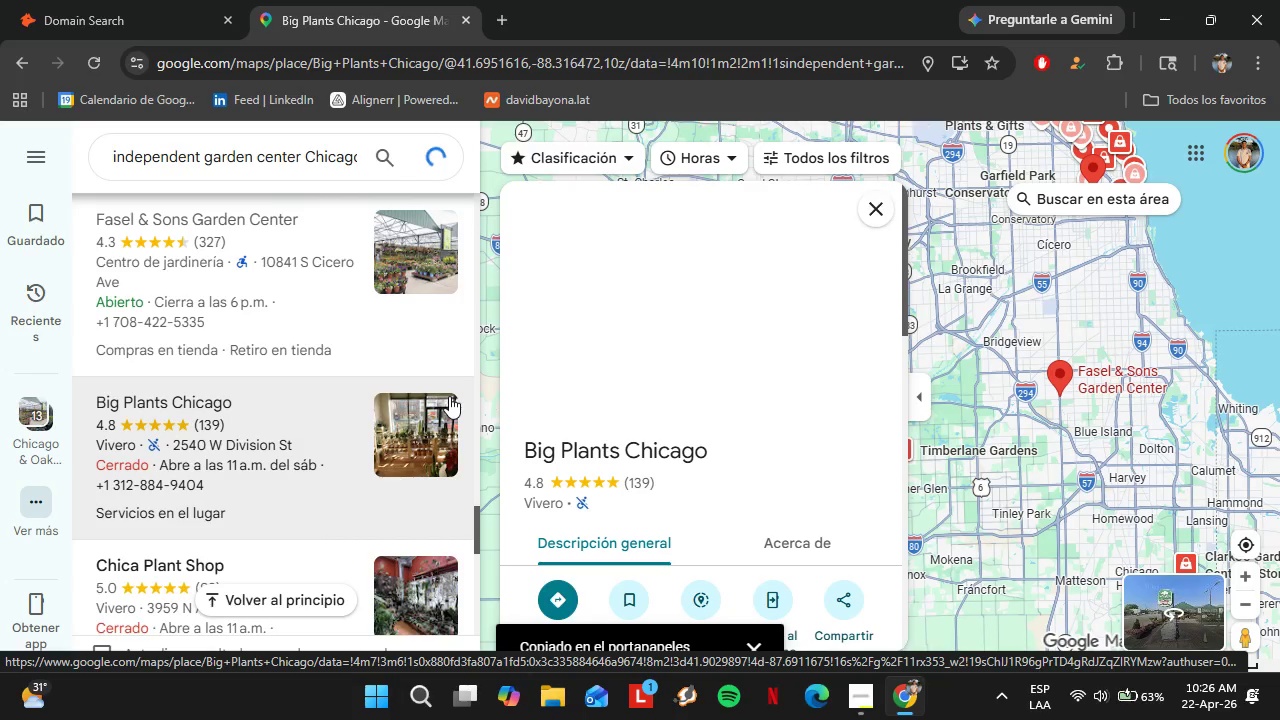 
scroll: coordinate [732, 358], scroll_direction: down, amount: 5.0
 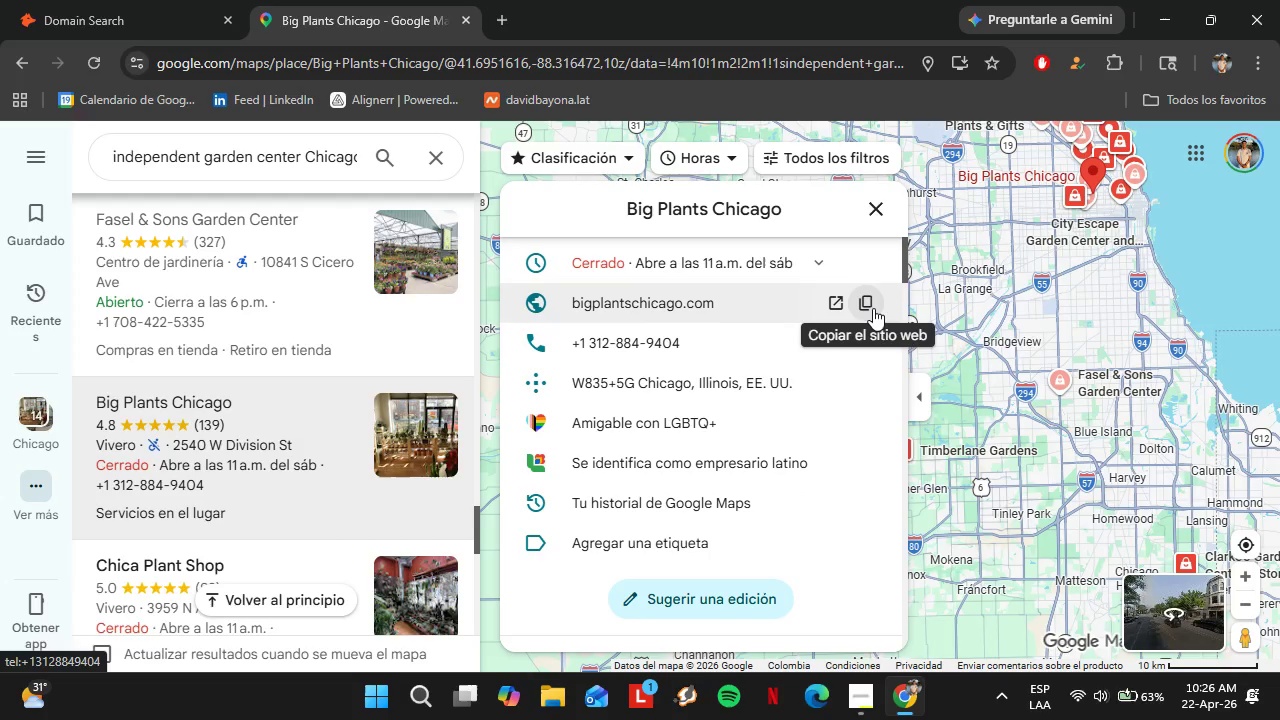 
left_click([873, 307])
 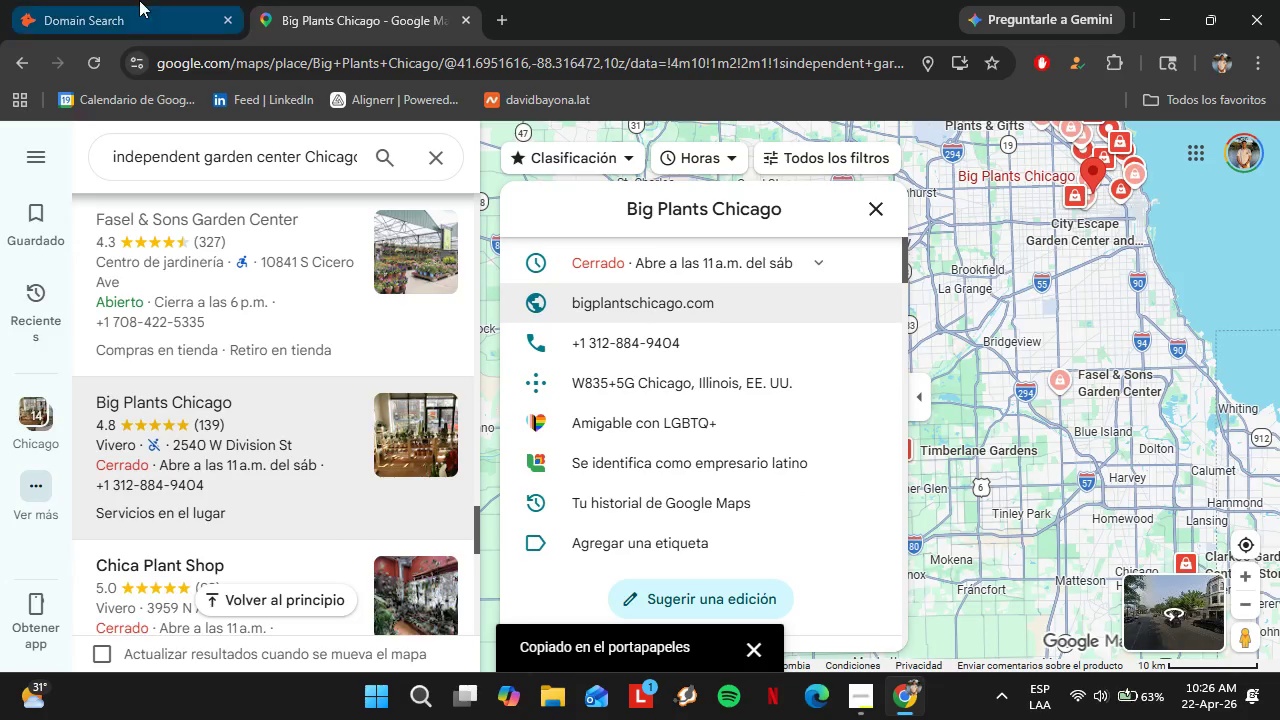 
left_click([139, 0])
 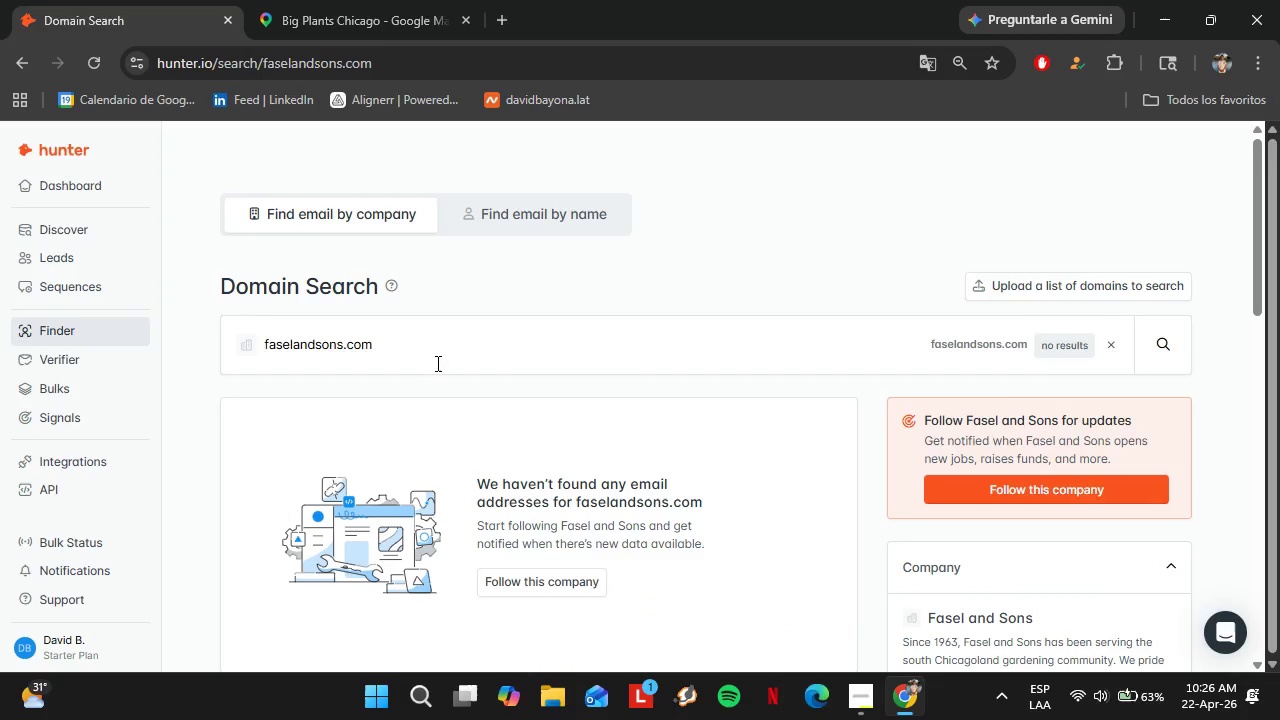 
left_click_drag(start_coordinate=[435, 363], to_coordinate=[235, 348])
 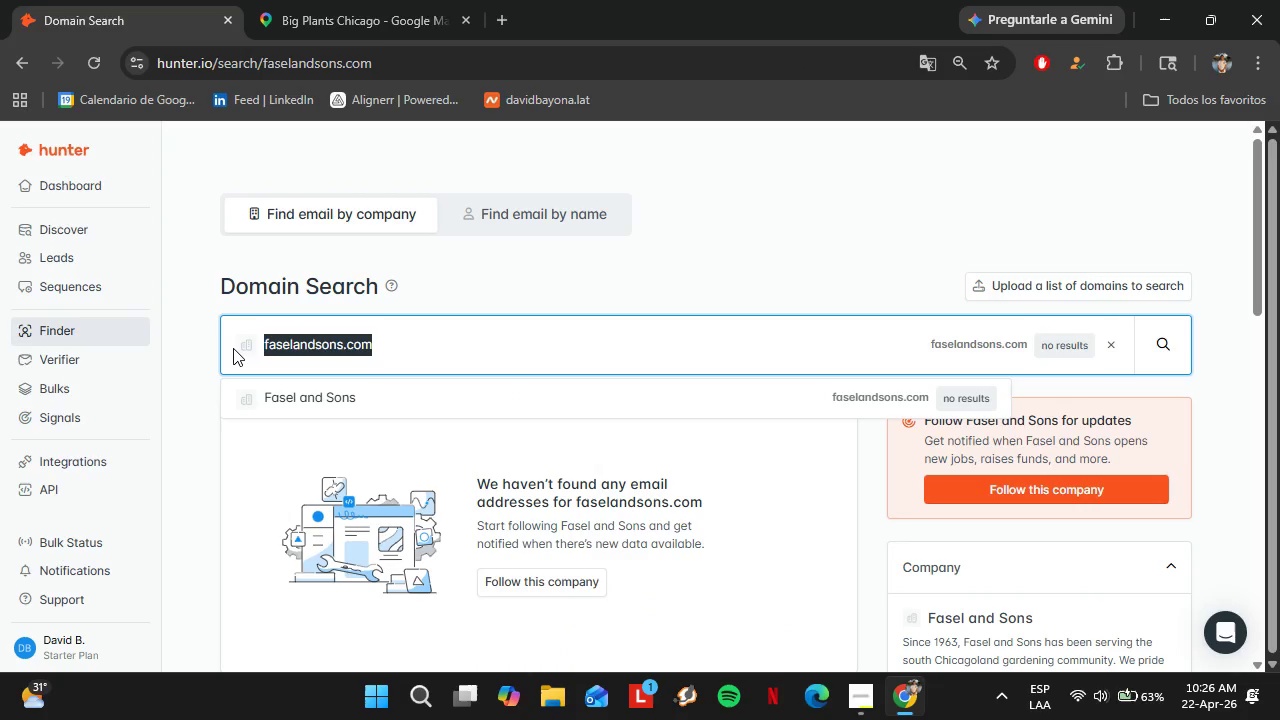 
key(Control+V)
 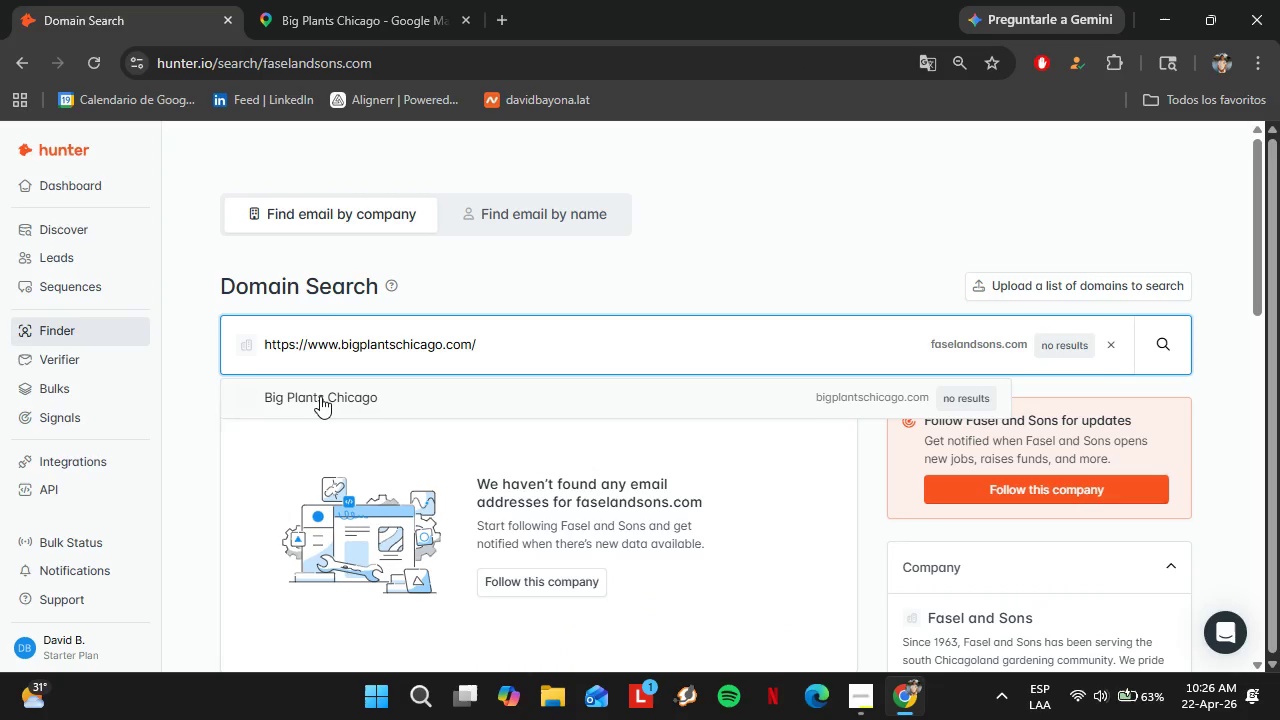 
left_click([321, 397])
 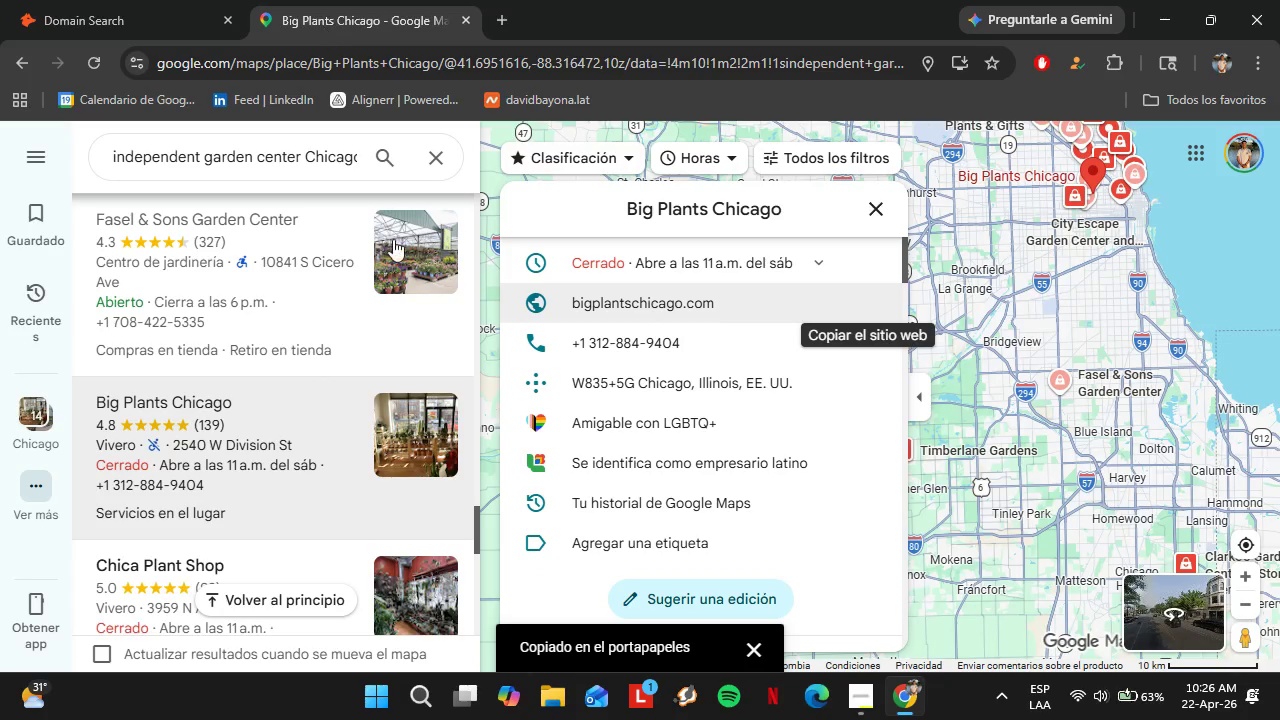 
scroll: coordinate [310, 361], scroll_direction: down, amount: 2.0
 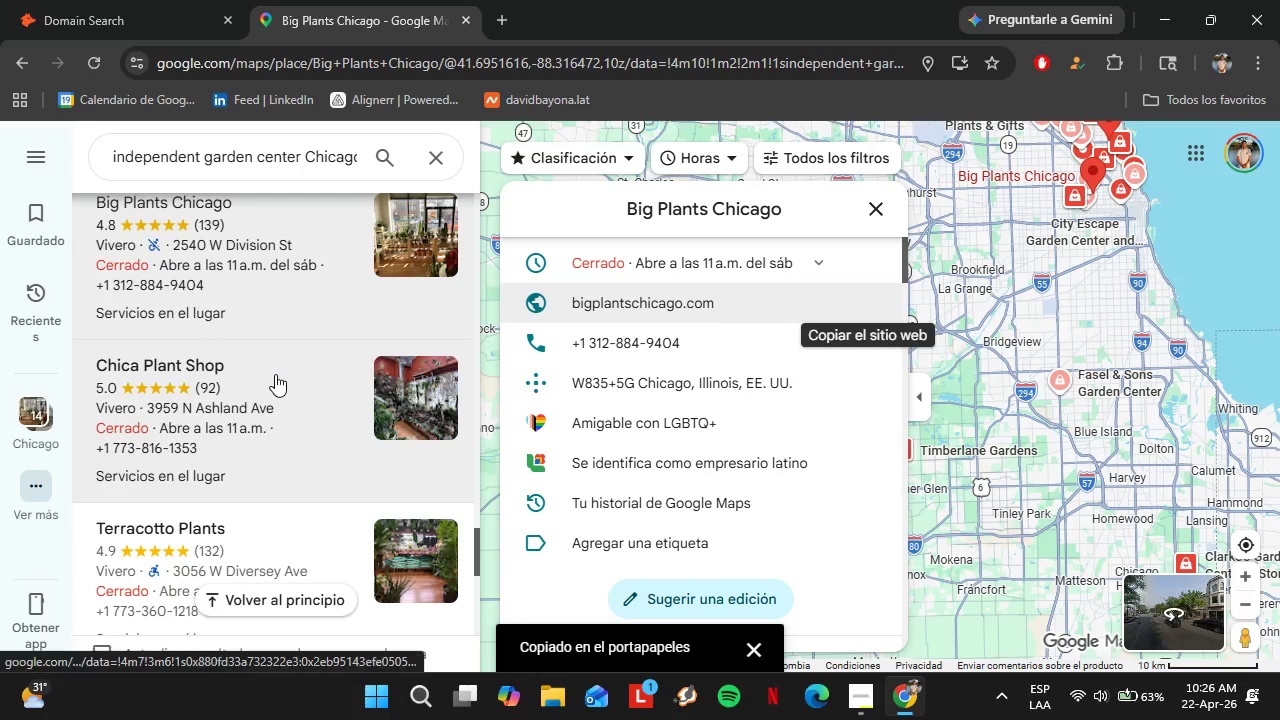 
left_click([275, 374])
 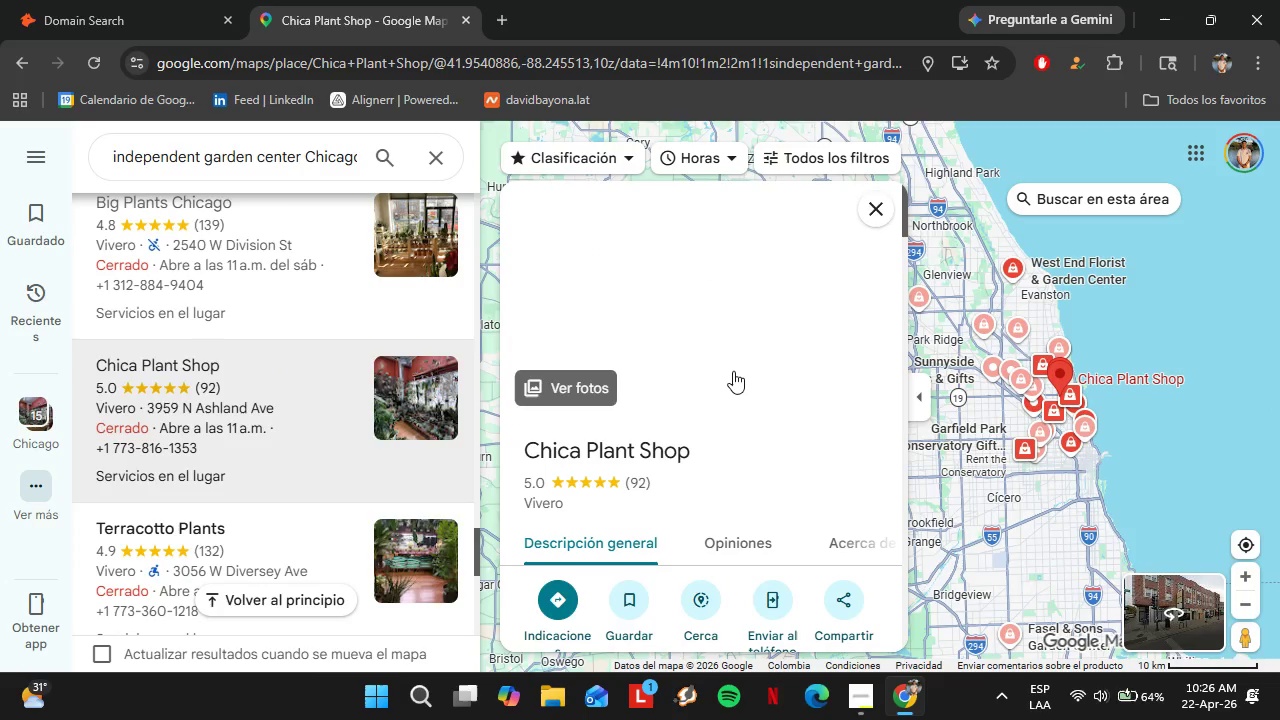 
wait(7.06)
 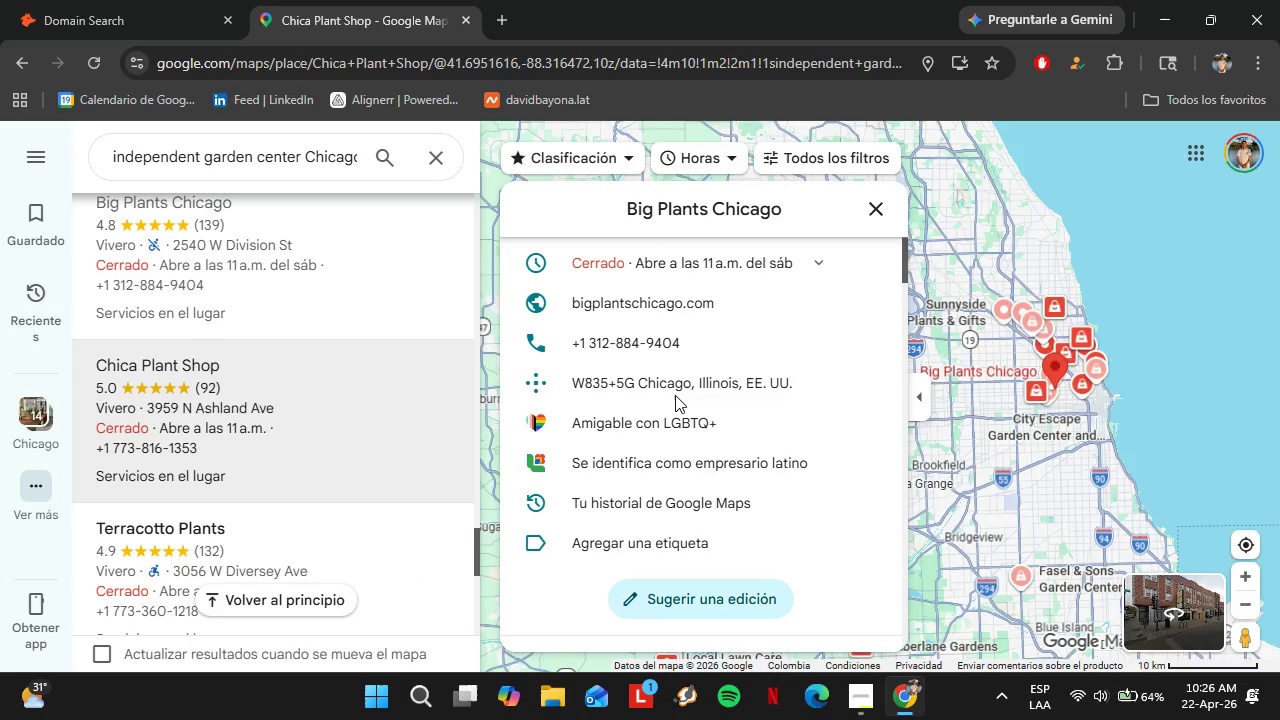 
scroll: coordinate [733, 371], scroll_direction: down, amount: 3.0
 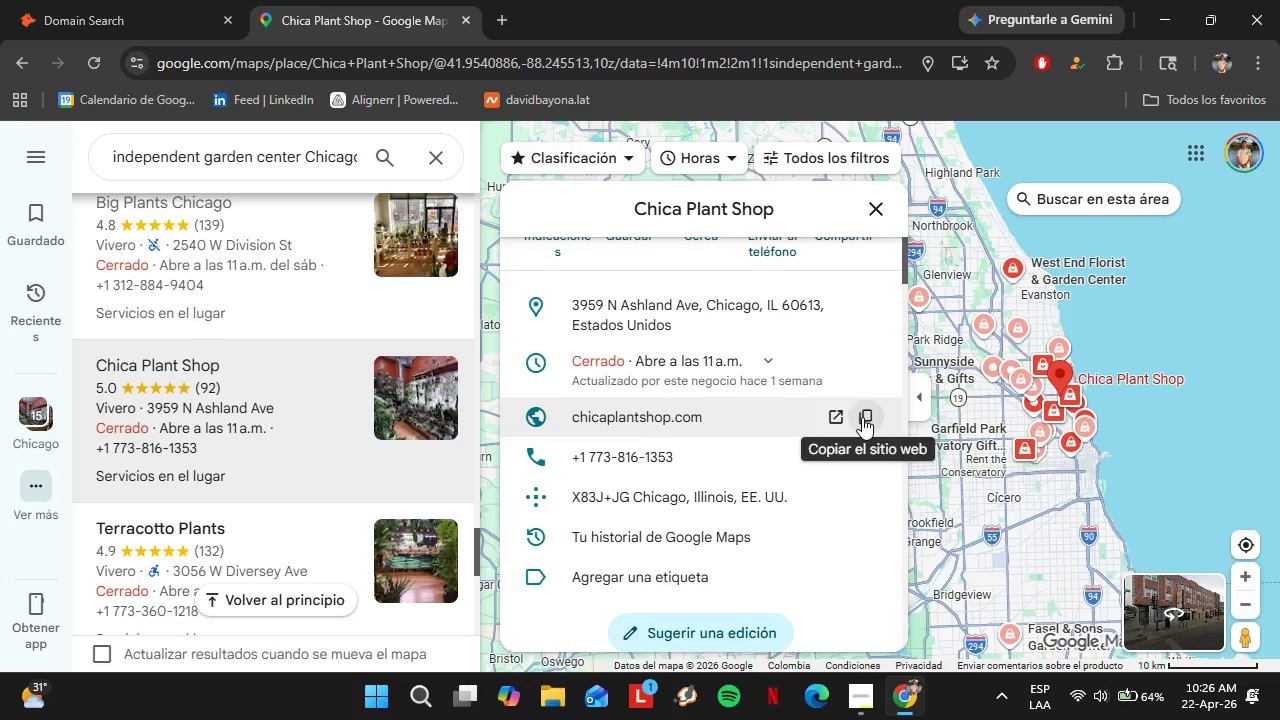 
left_click([139, 0])
 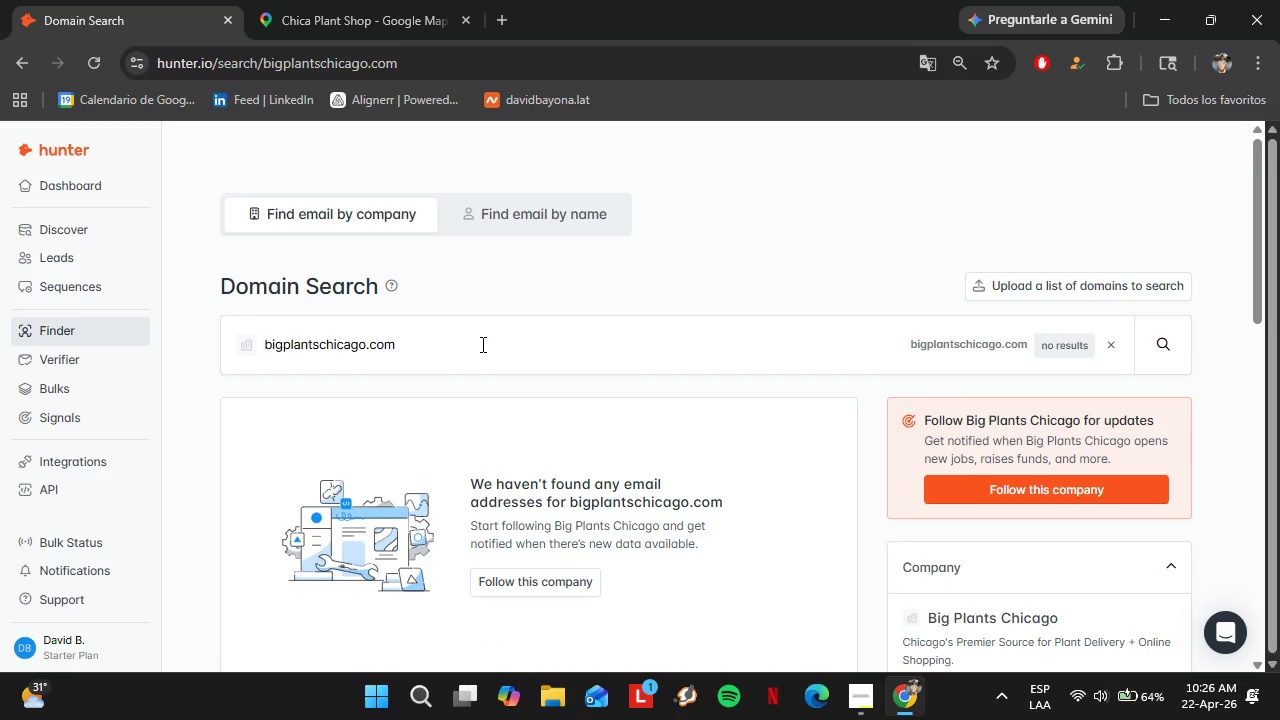 
left_click_drag(start_coordinate=[424, 349], to_coordinate=[201, 330])
 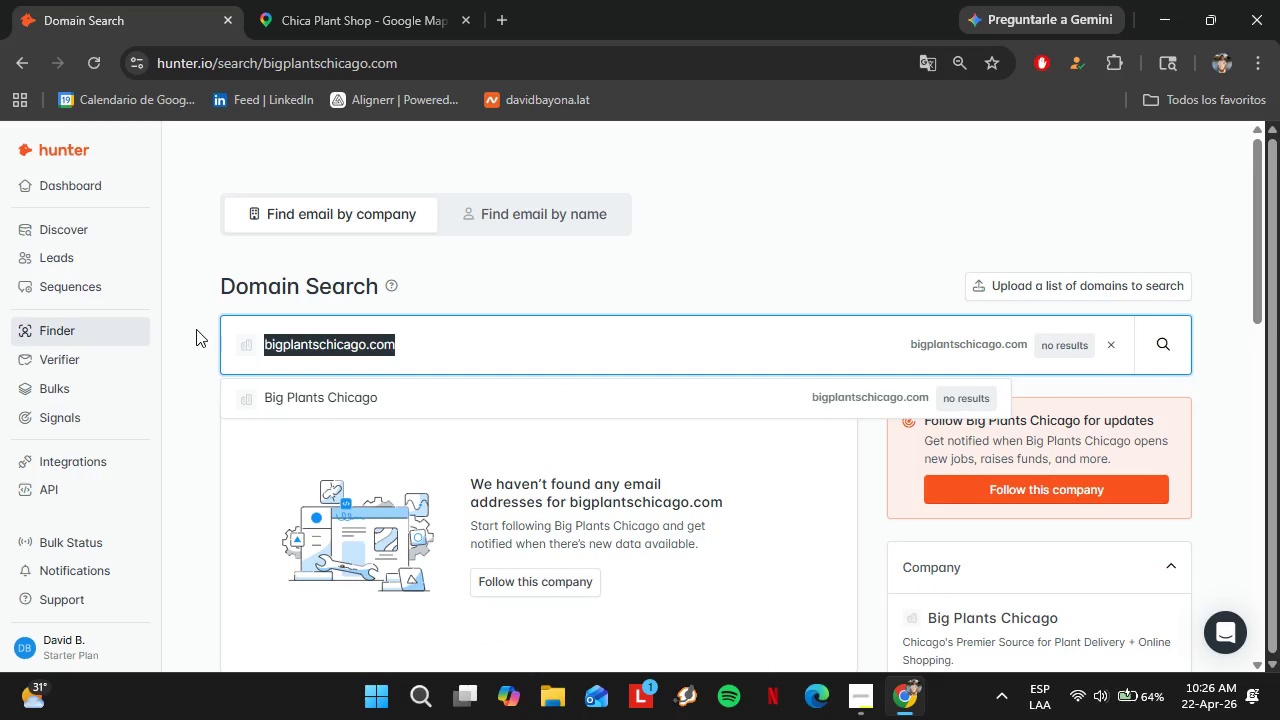 
key(Control+V)
 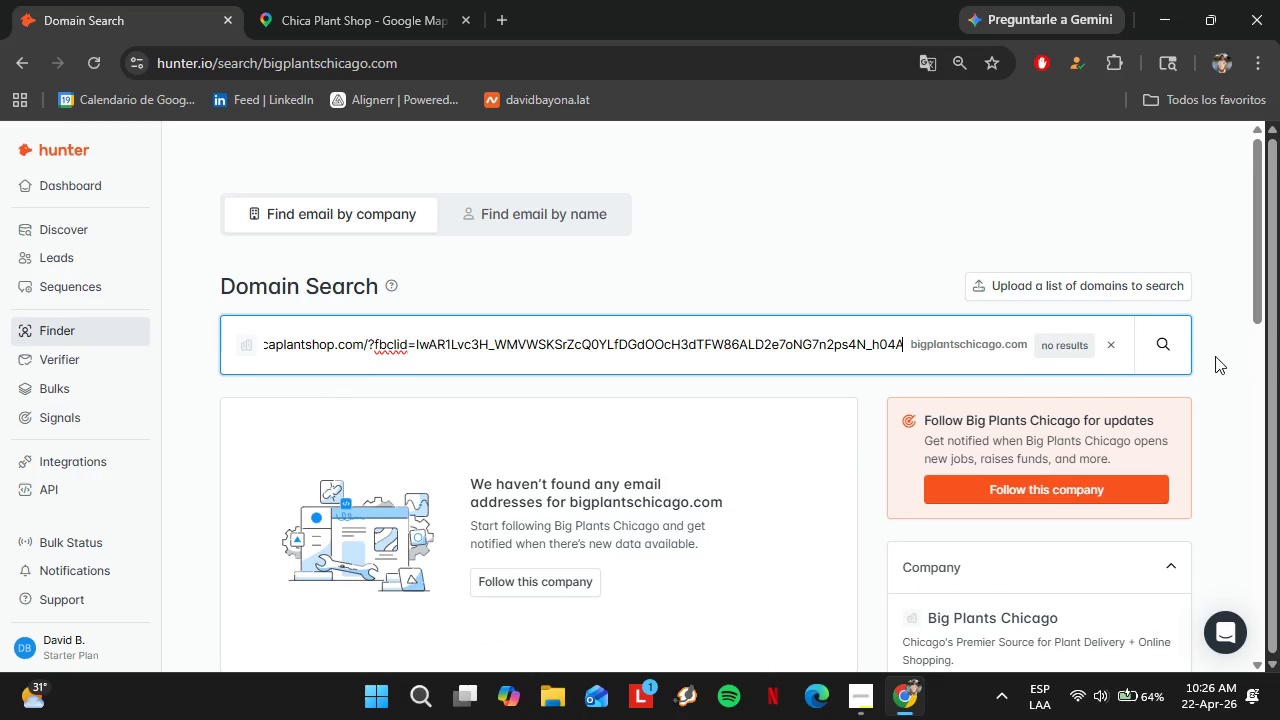 
left_click([1181, 353])
 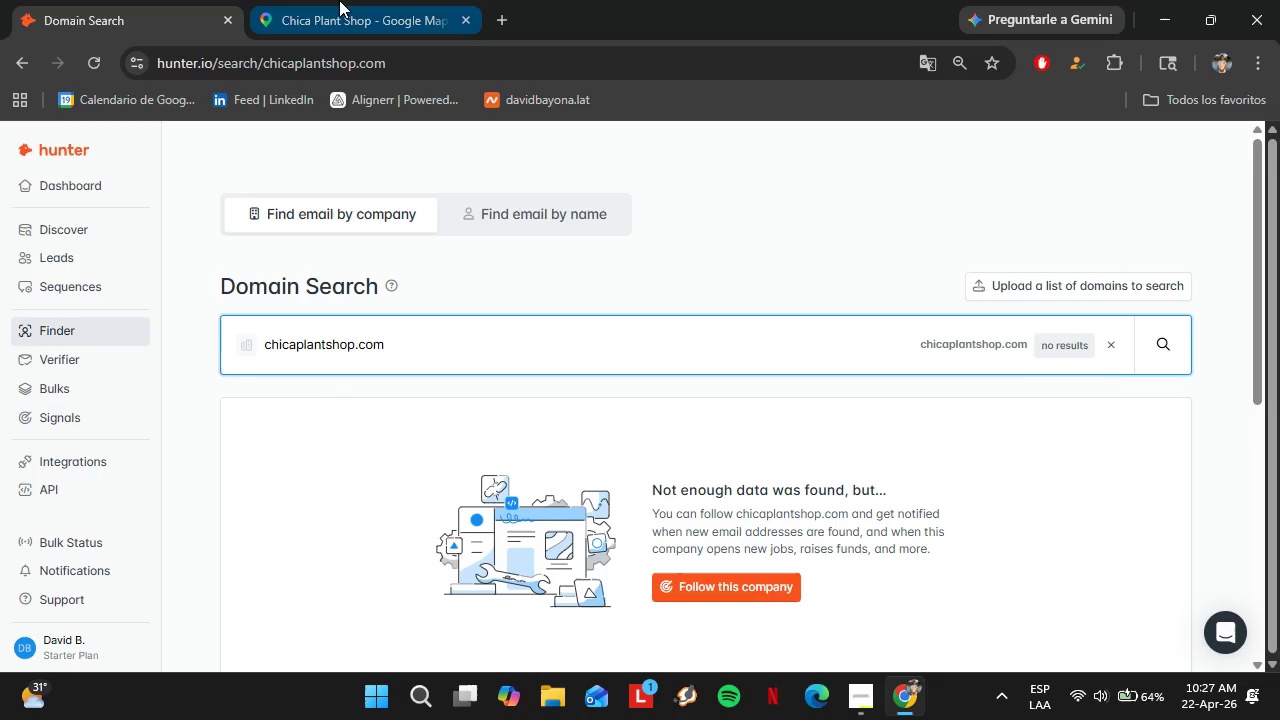 
left_click([337, 0])
 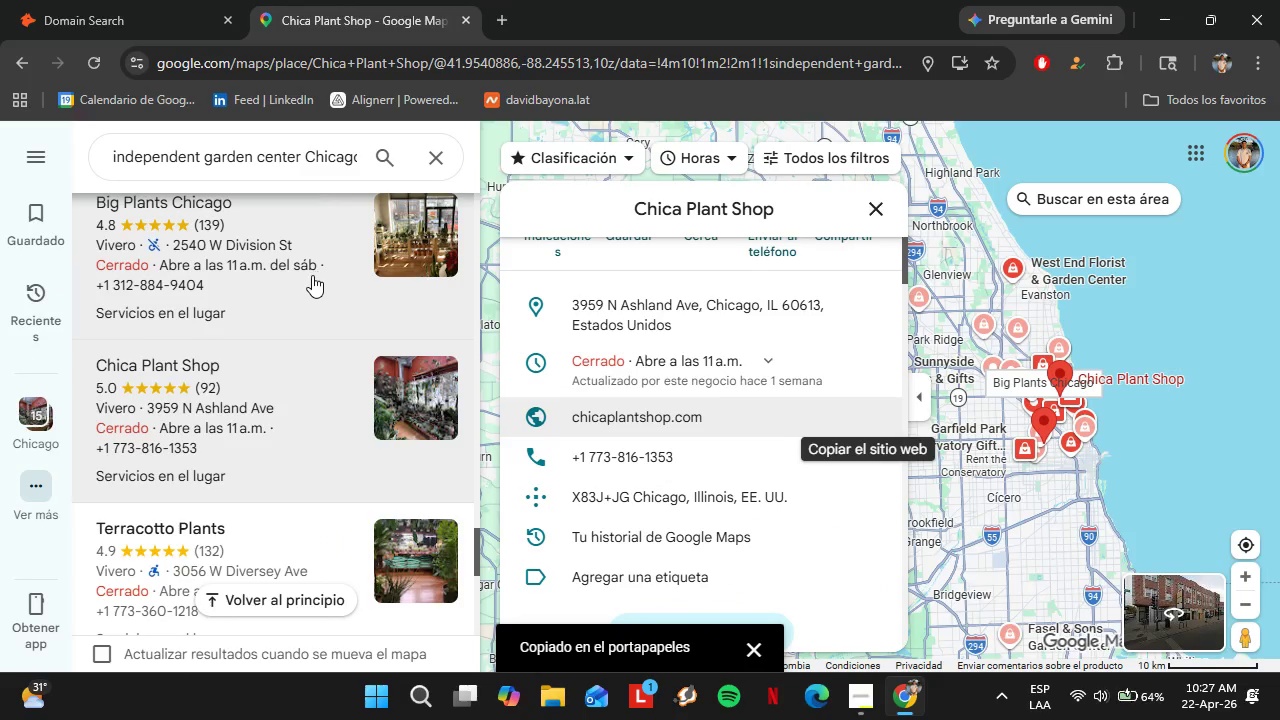 
scroll: coordinate [307, 279], scroll_direction: down, amount: 2.0
 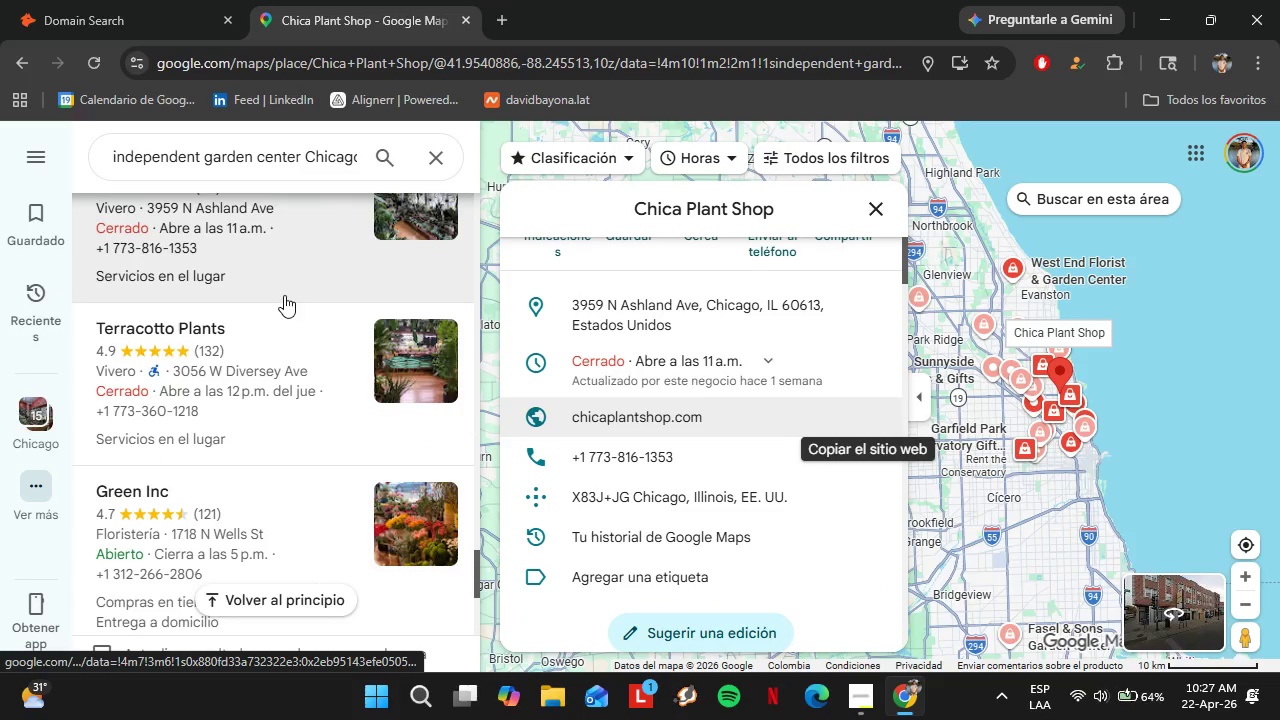 
left_click([240, 324])
 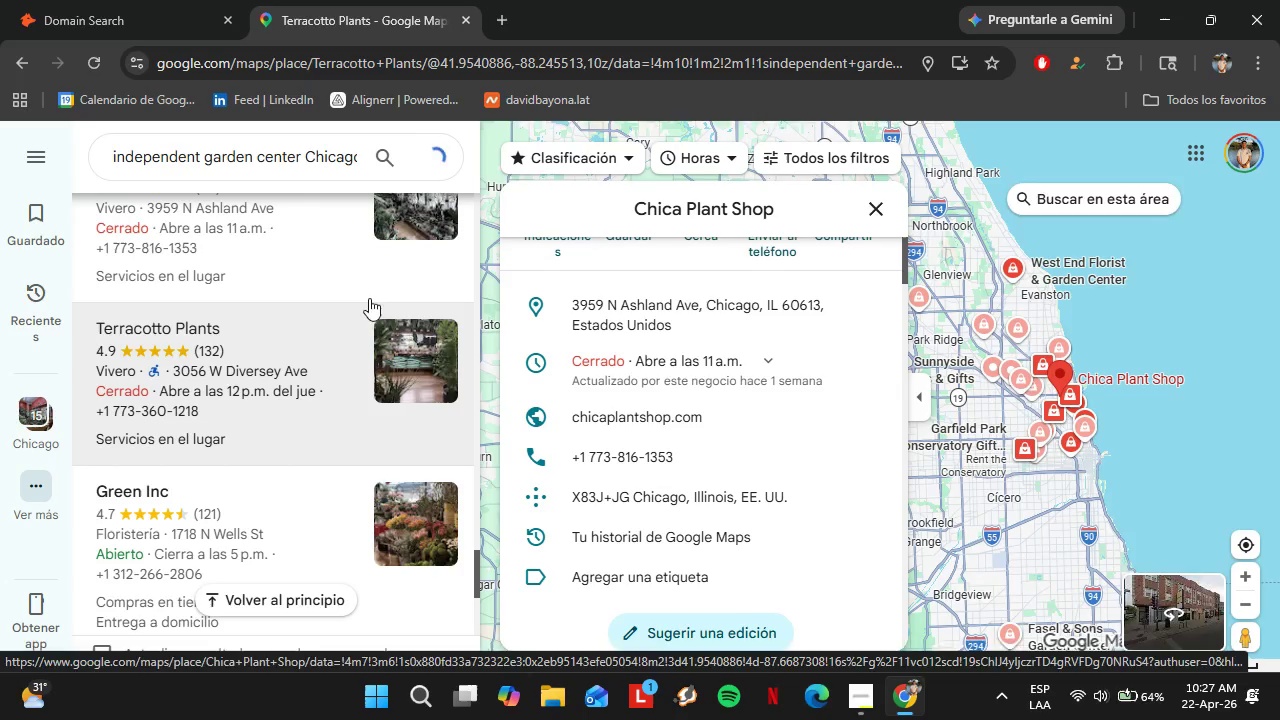 
mouse_move([655, 298])
 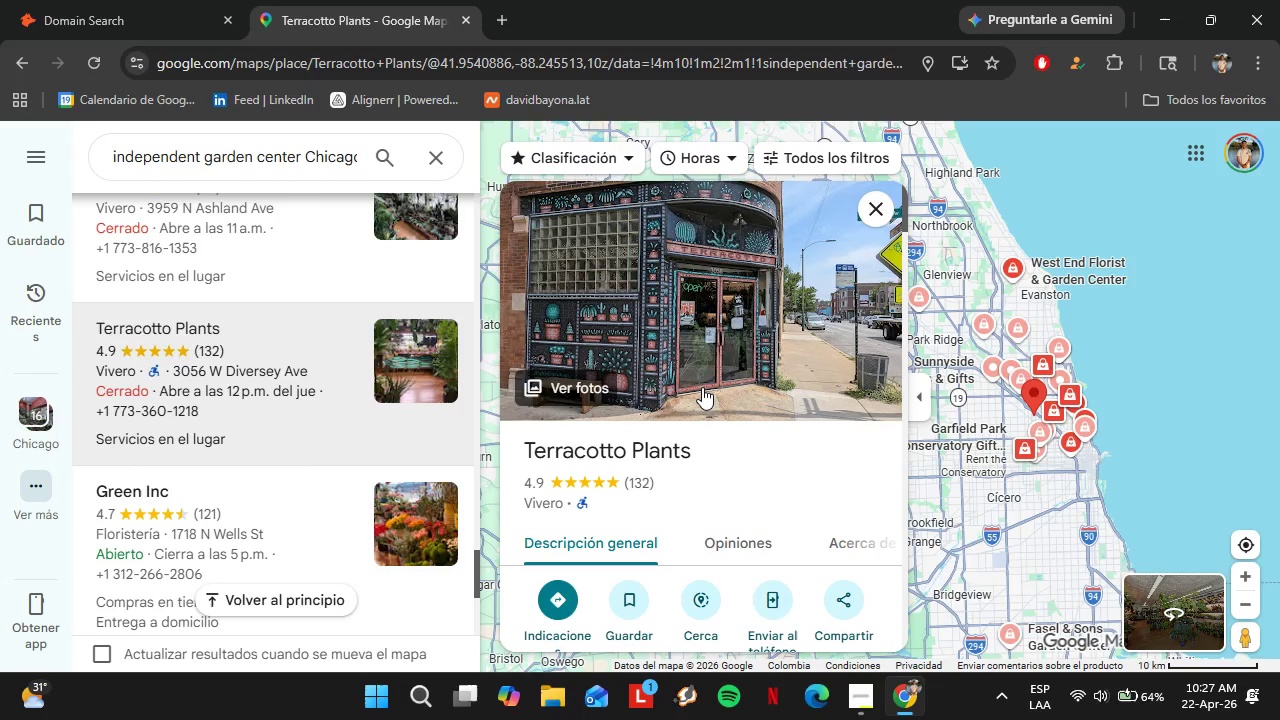 
scroll: coordinate [702, 387], scroll_direction: down, amount: 3.0
 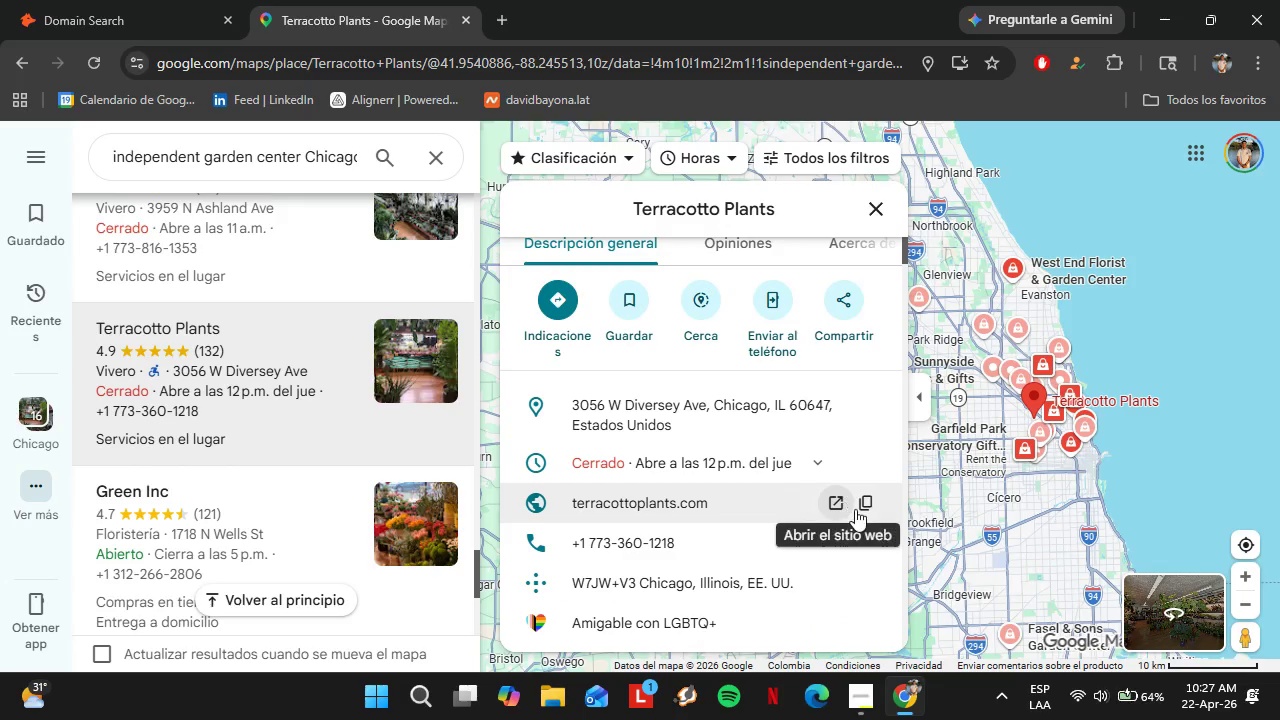 
left_click([866, 507])
 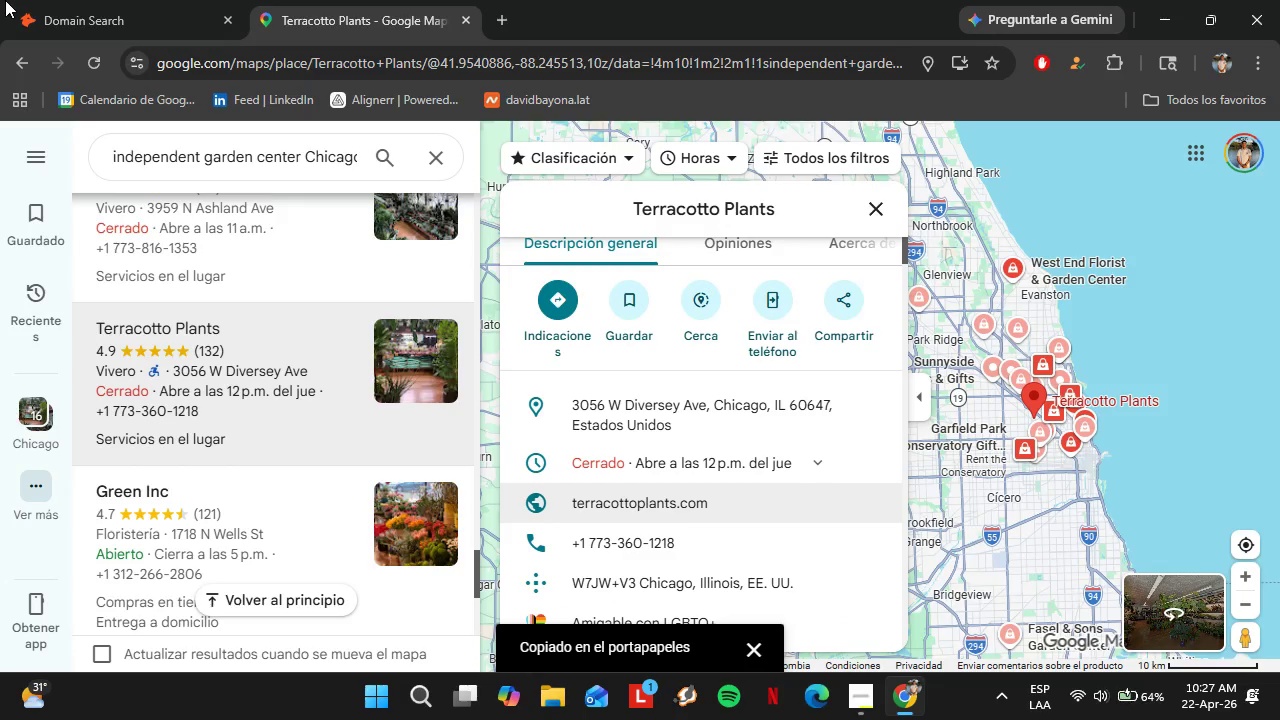 
left_click([135, 0])
 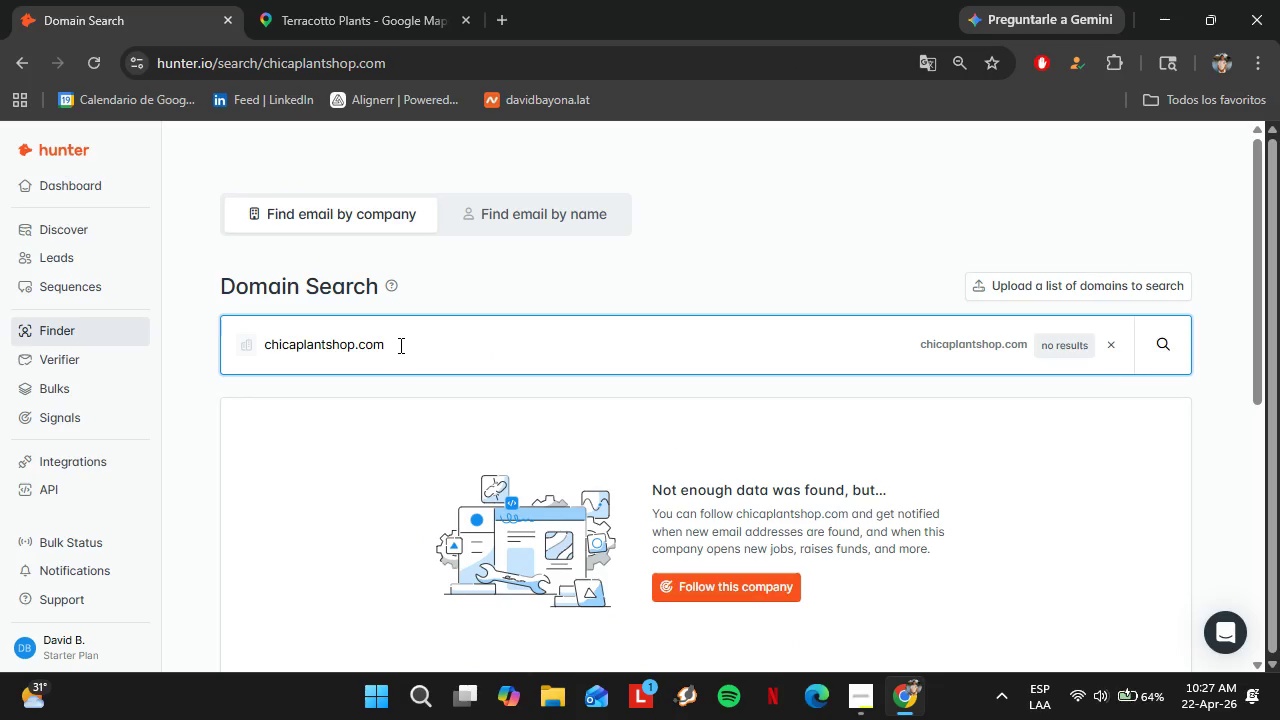 
left_click_drag(start_coordinate=[399, 345], to_coordinate=[242, 338])
 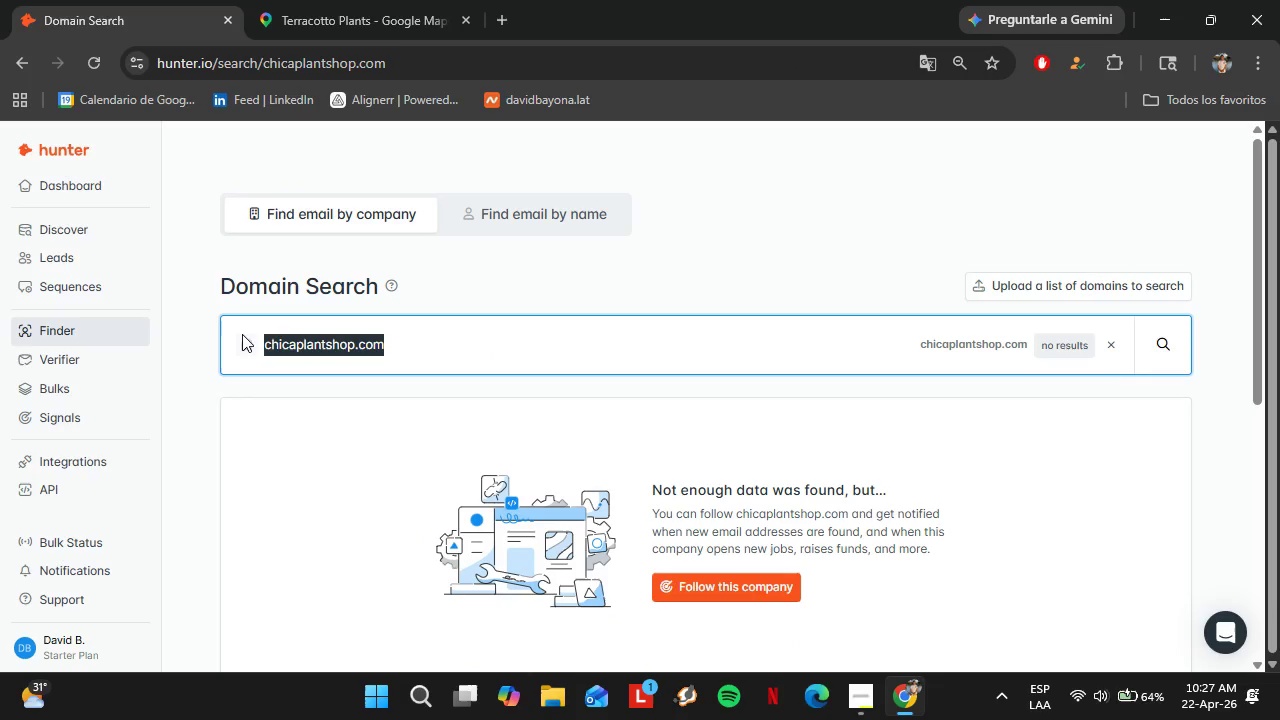 
key(Control+V)
 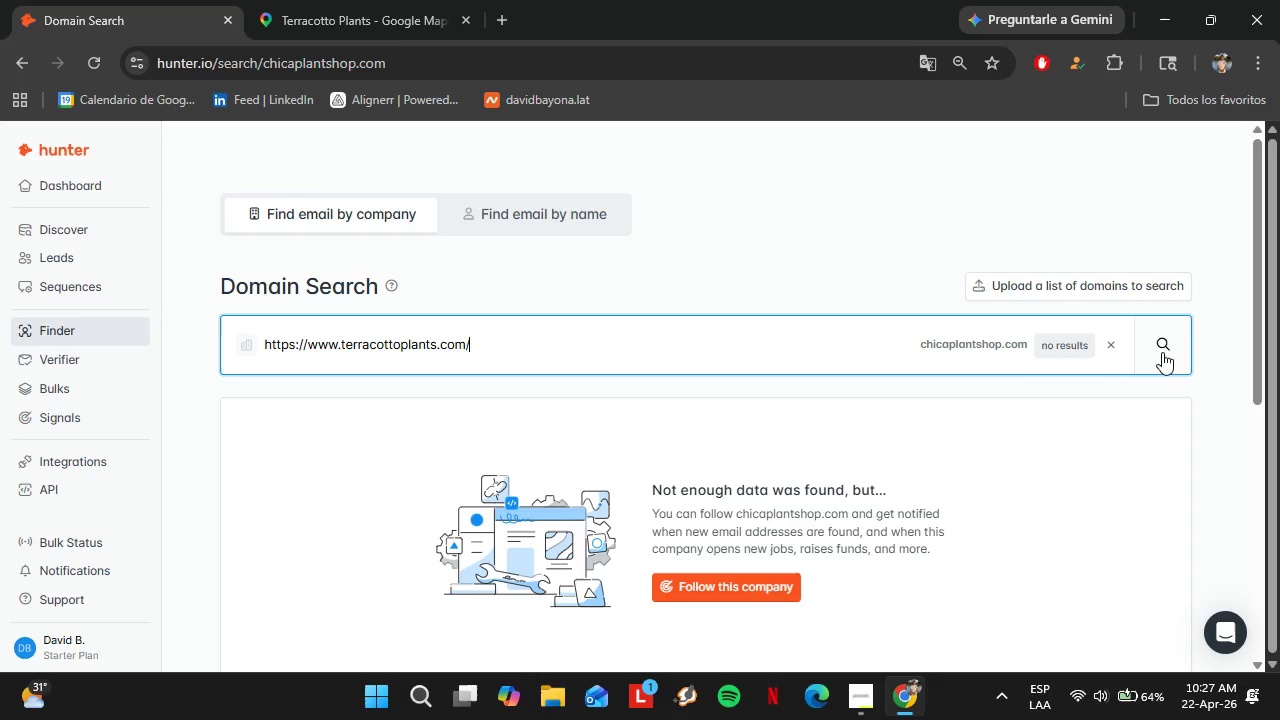 
left_click([1180, 354])
 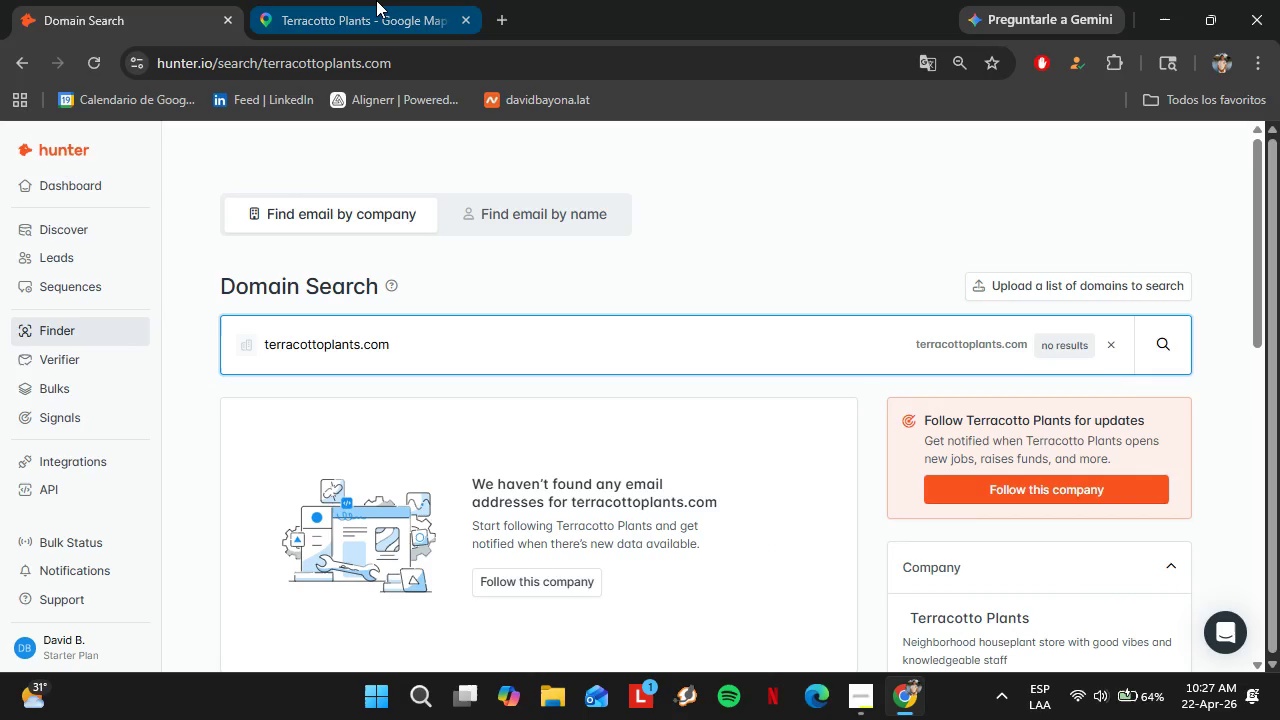 
left_click([376, 0])
 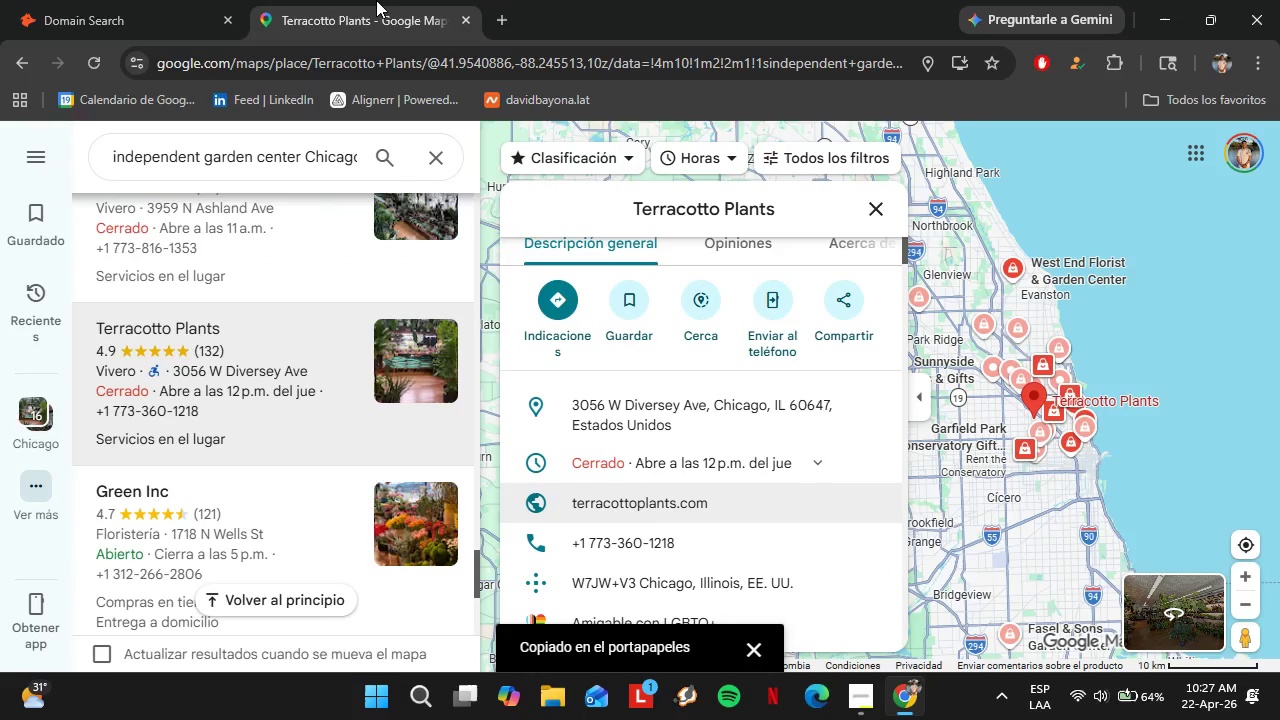 
scroll: coordinate [359, 397], scroll_direction: down, amount: 1.0
 